 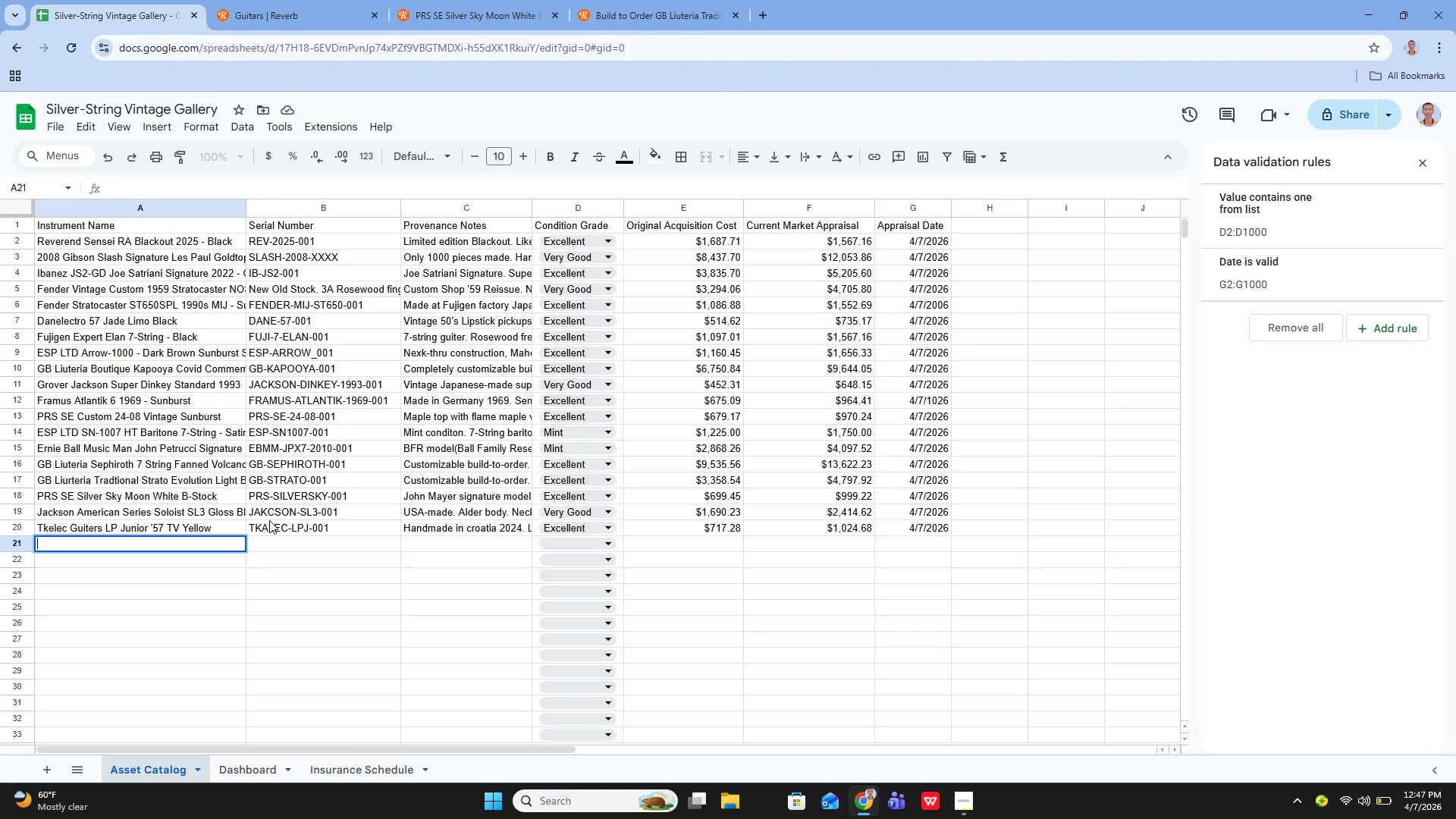 
type(ESP LTD m_7HT)
key(Backspace)
key(Backspace)
key(Backspace)
key(Backspace)
key(Backspace)
type(m)
key(Backspace)
type(M-7HT-001)
 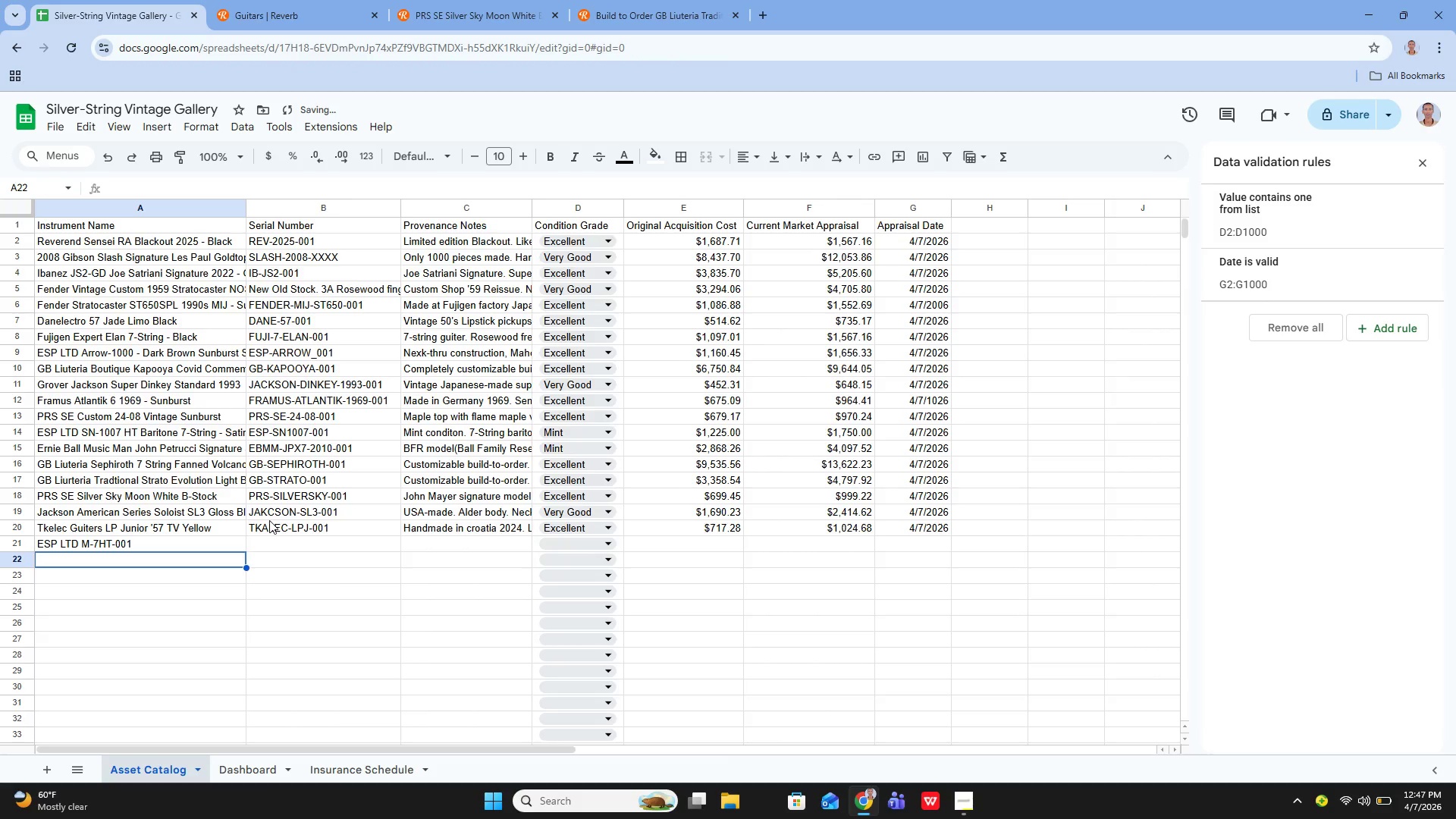 
 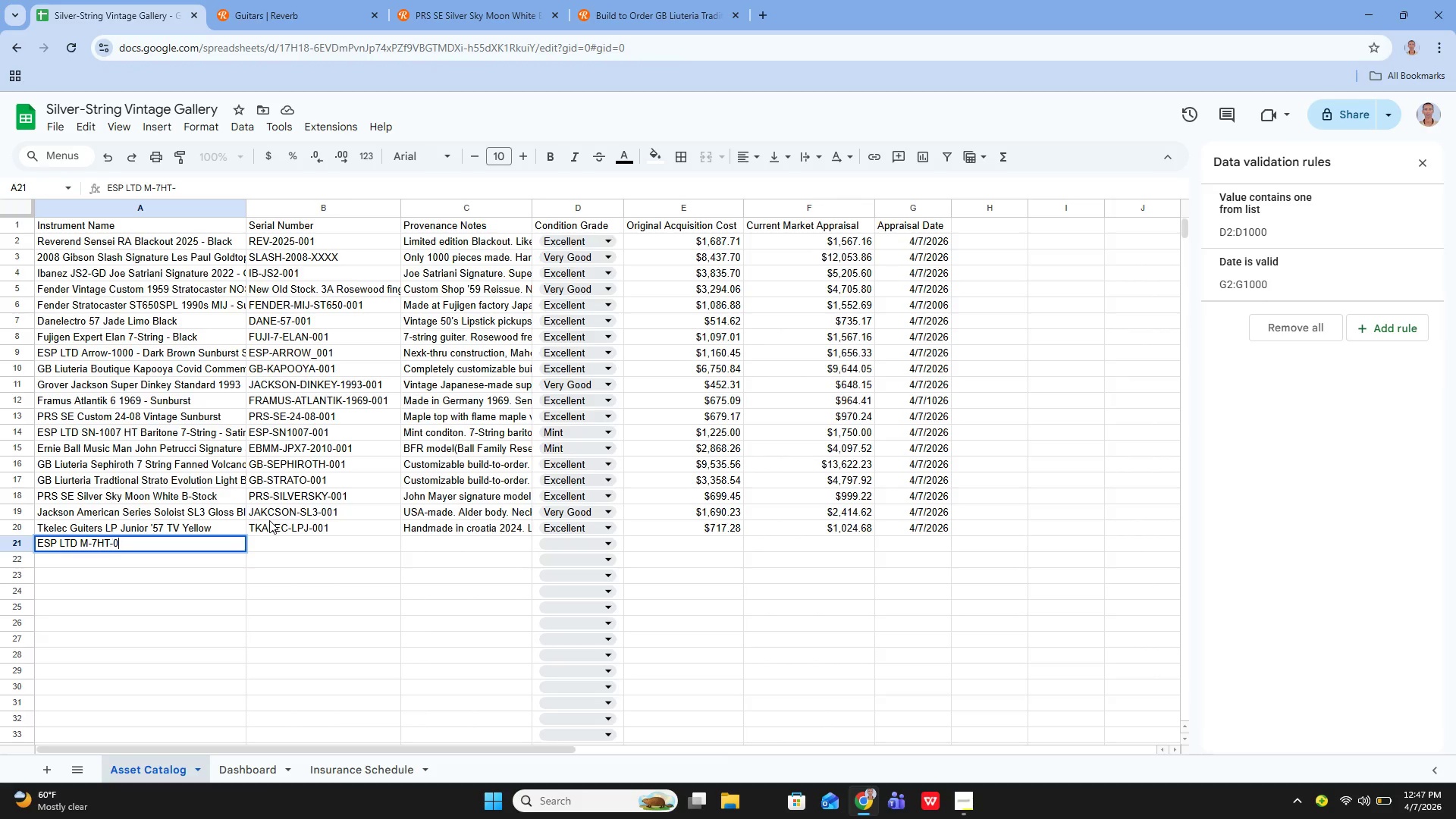 
hold_key(key=Enter, duration=1.53)
 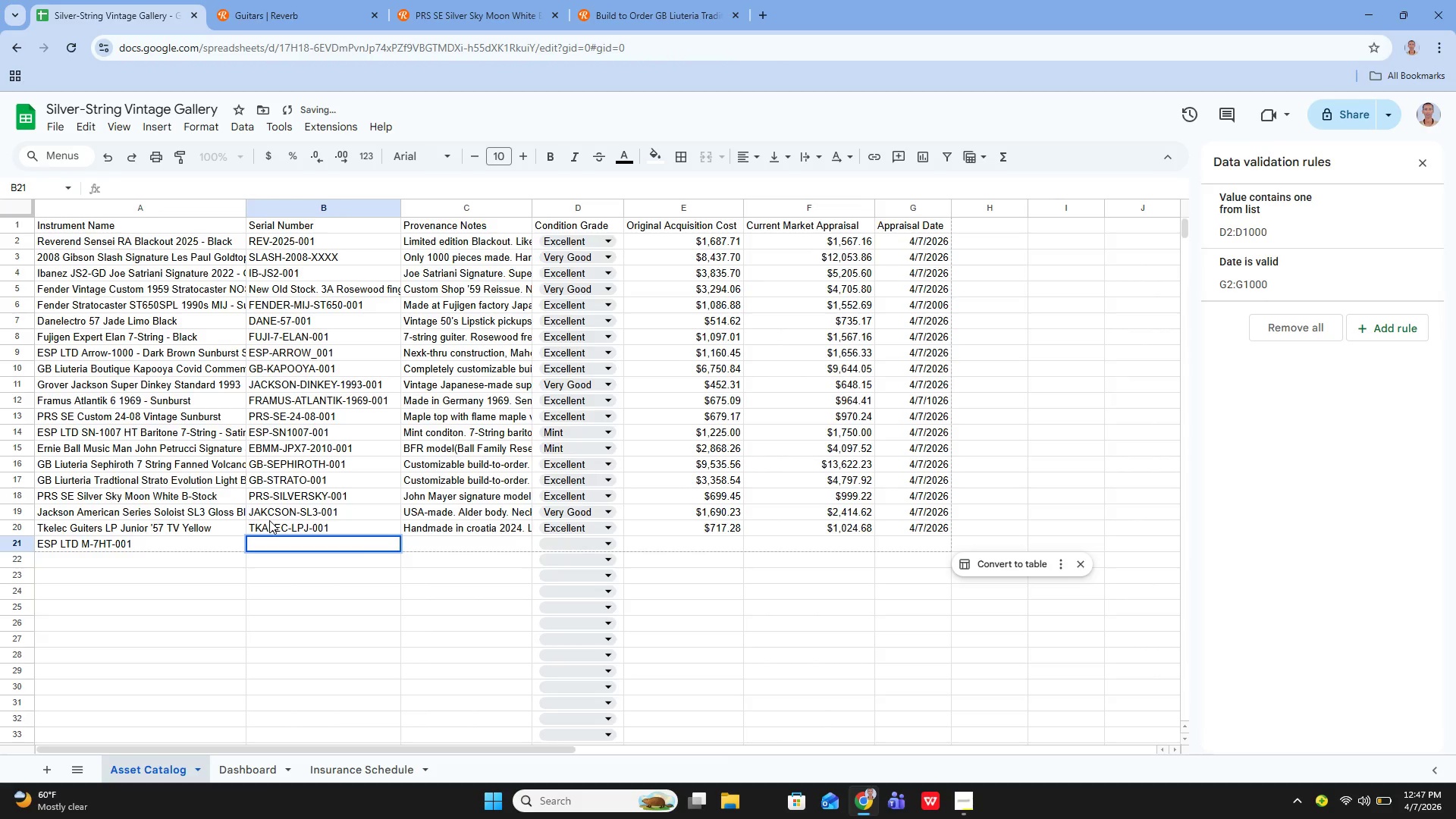 
key(ArrowUp)
 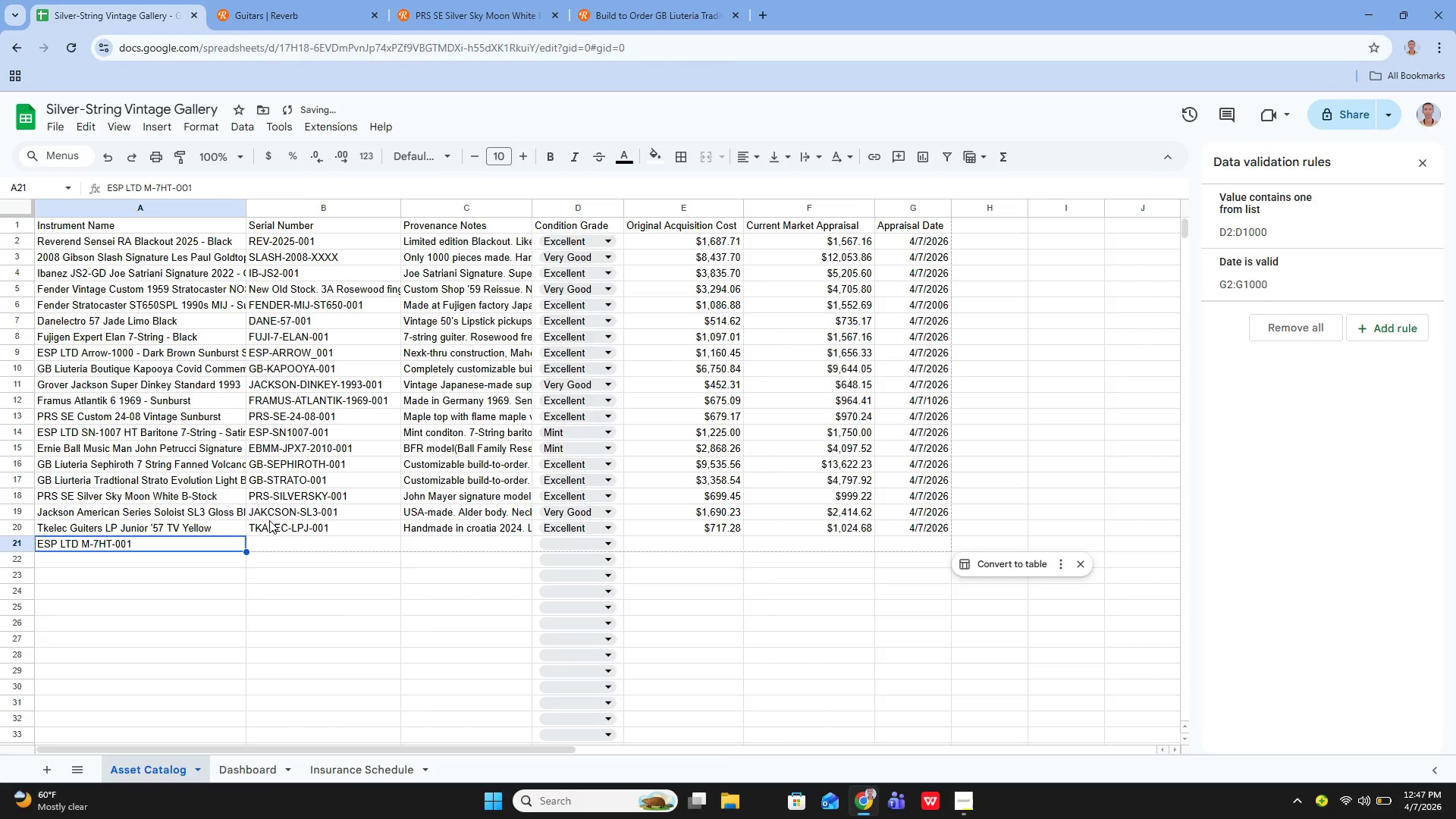 
key(ArrowRight)
 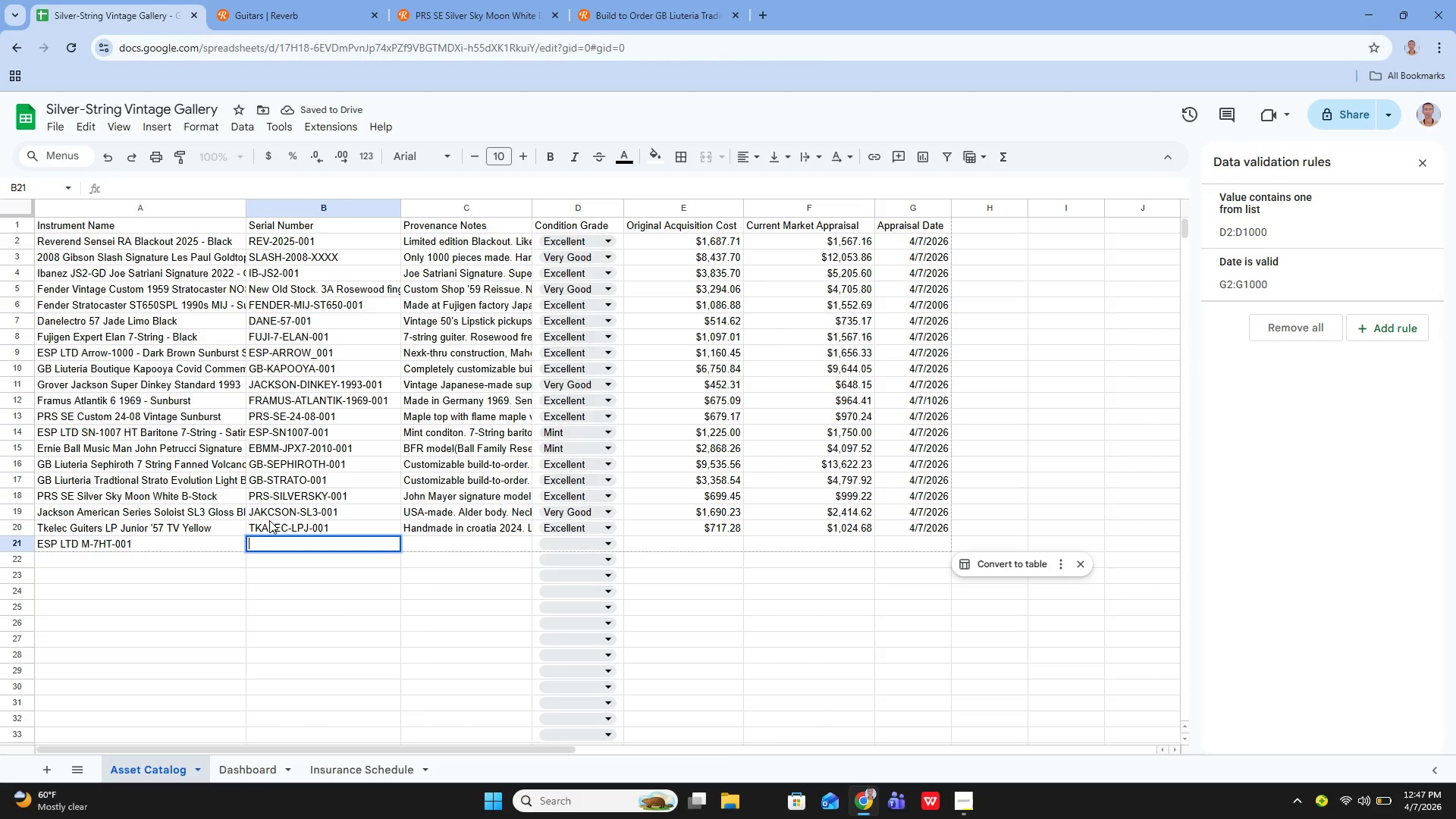 
key(ArrowLeft)
 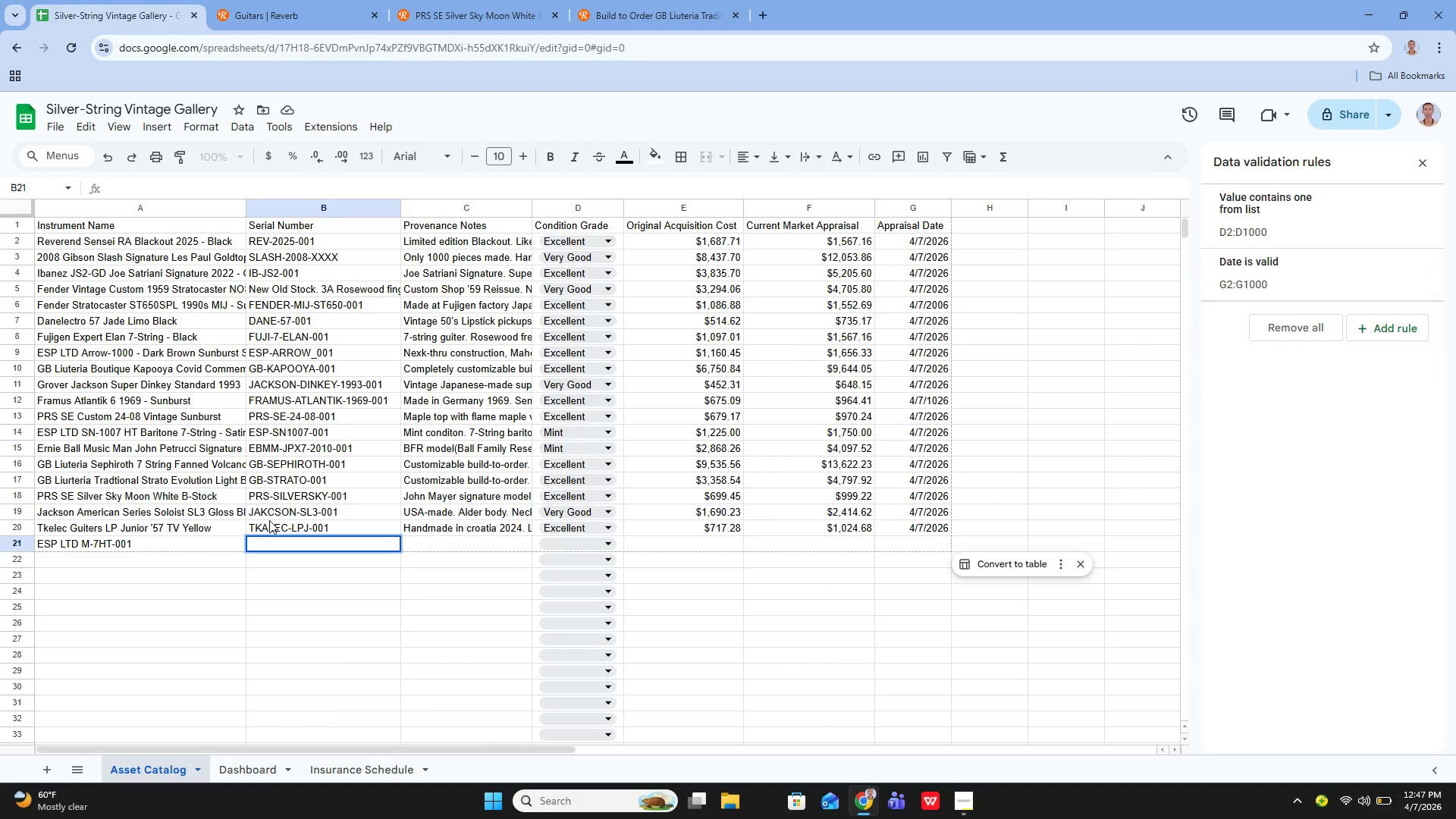 
key(Enter)
 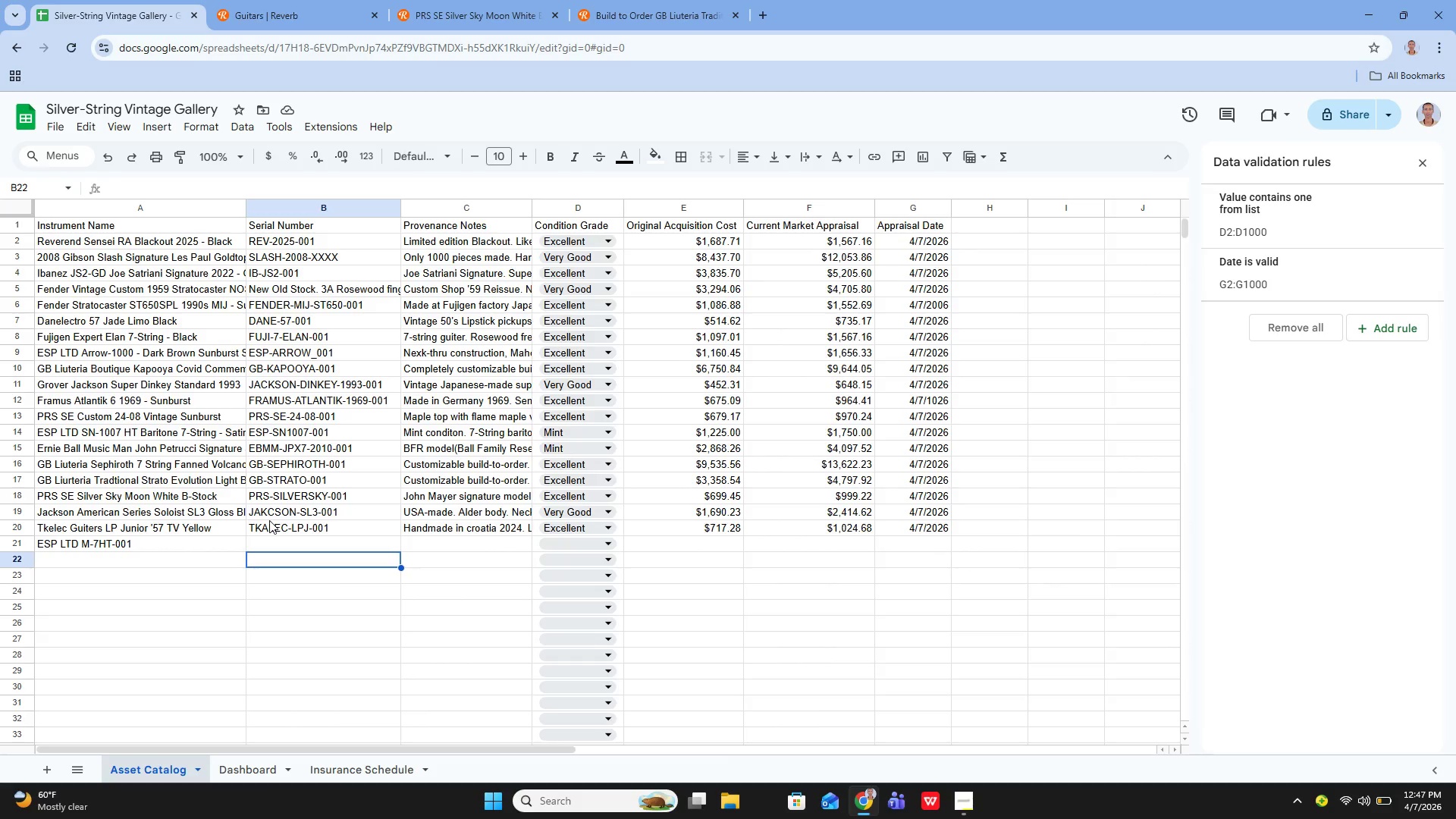 
key(ArrowLeft)
 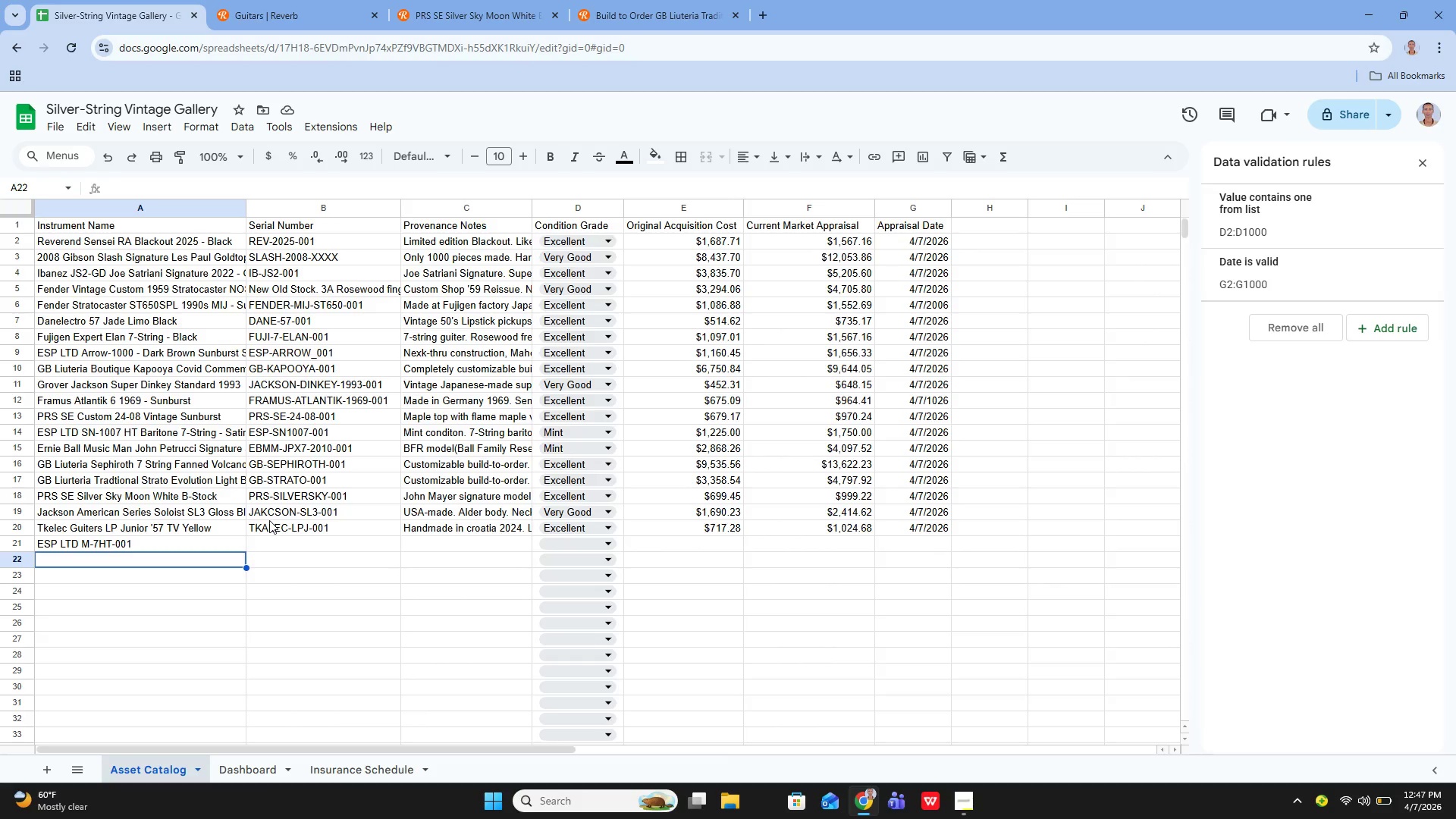 
key(ArrowUp)
 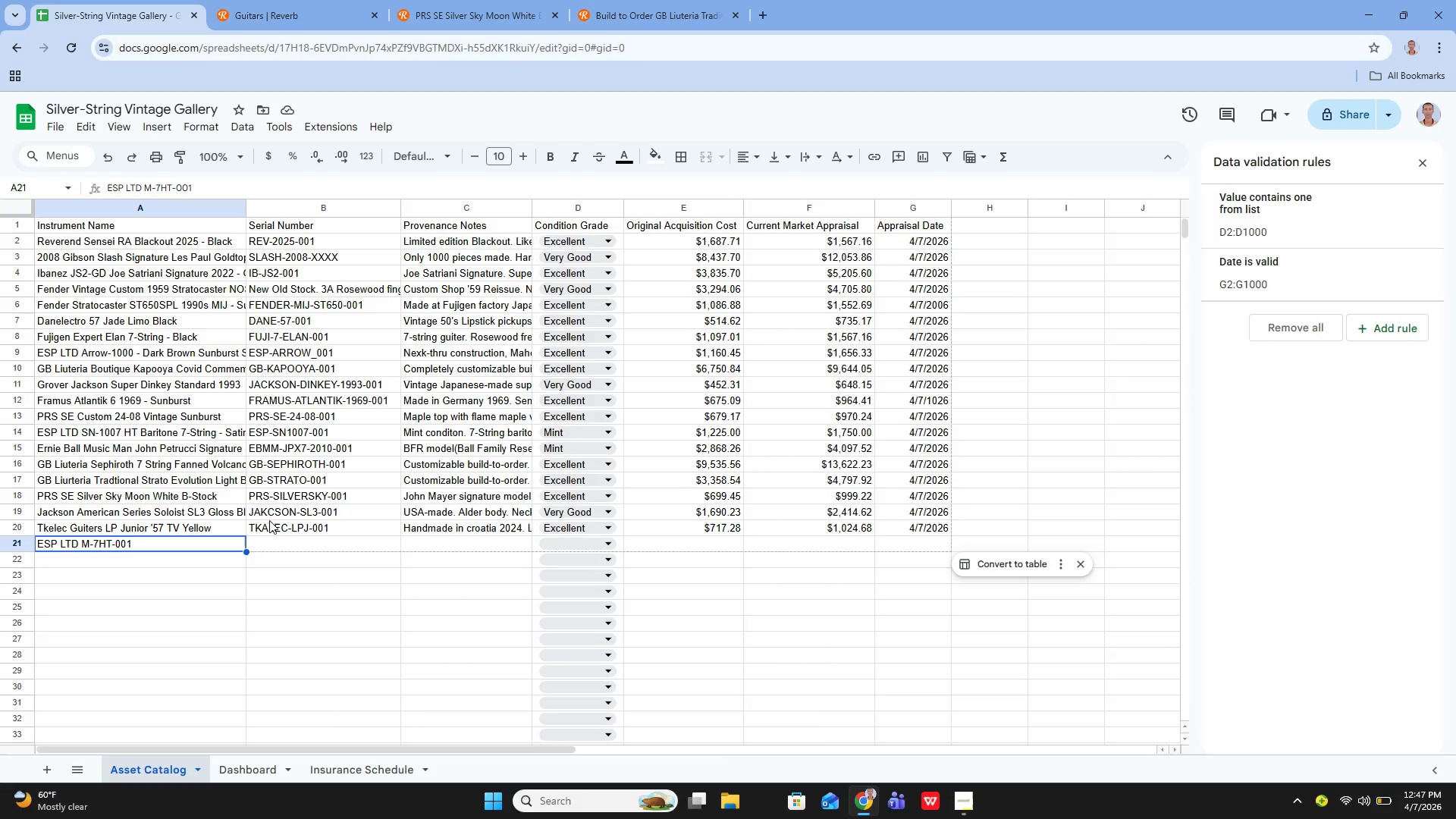 
key(Enter)
 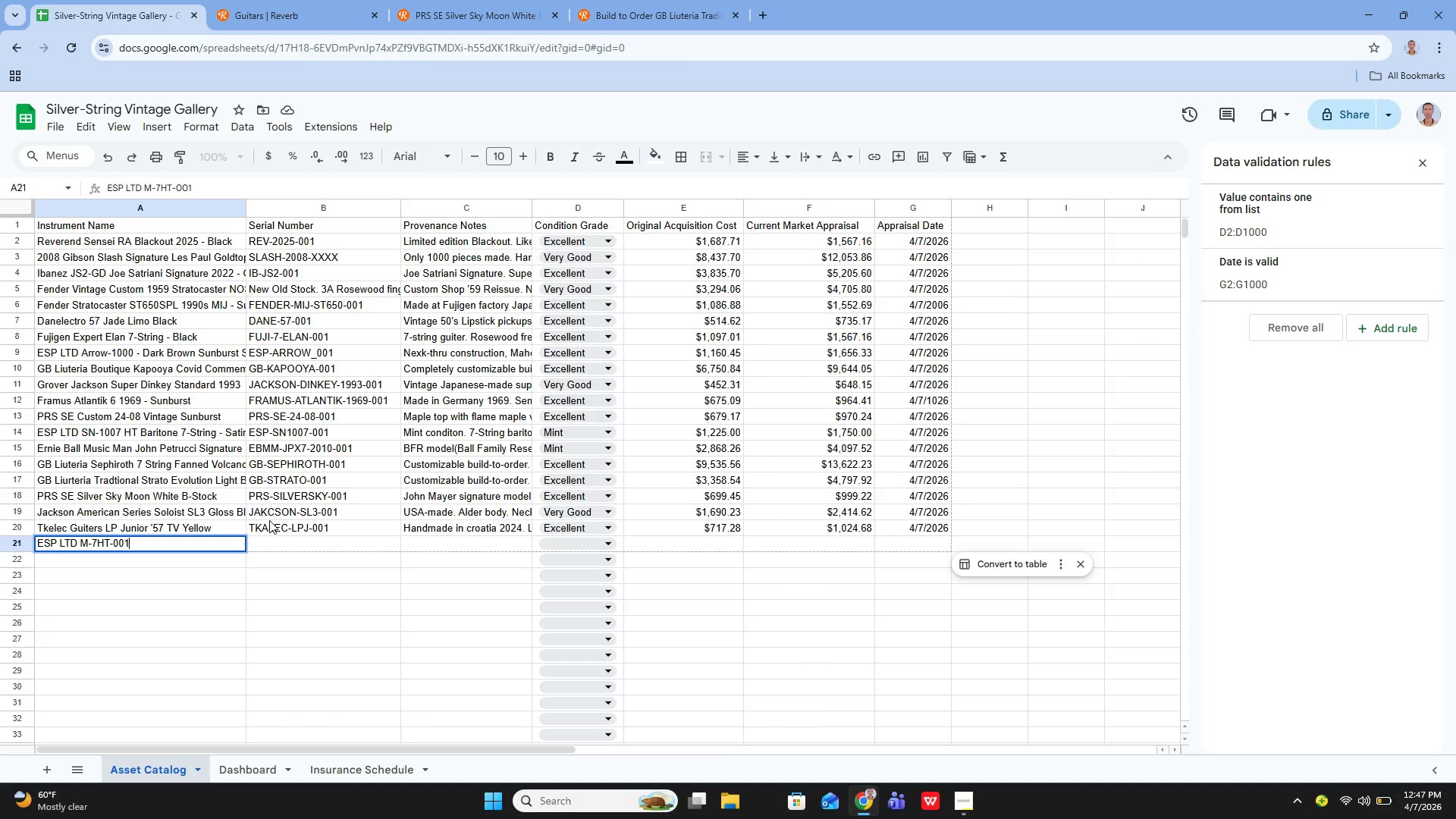 
key(Backspace)
key(Backspace)
key(Backspace)
key(Backspace)
type( Baritone Blac Metal Black Satin 7-Sr)
key(Backspace)
type(tring)
 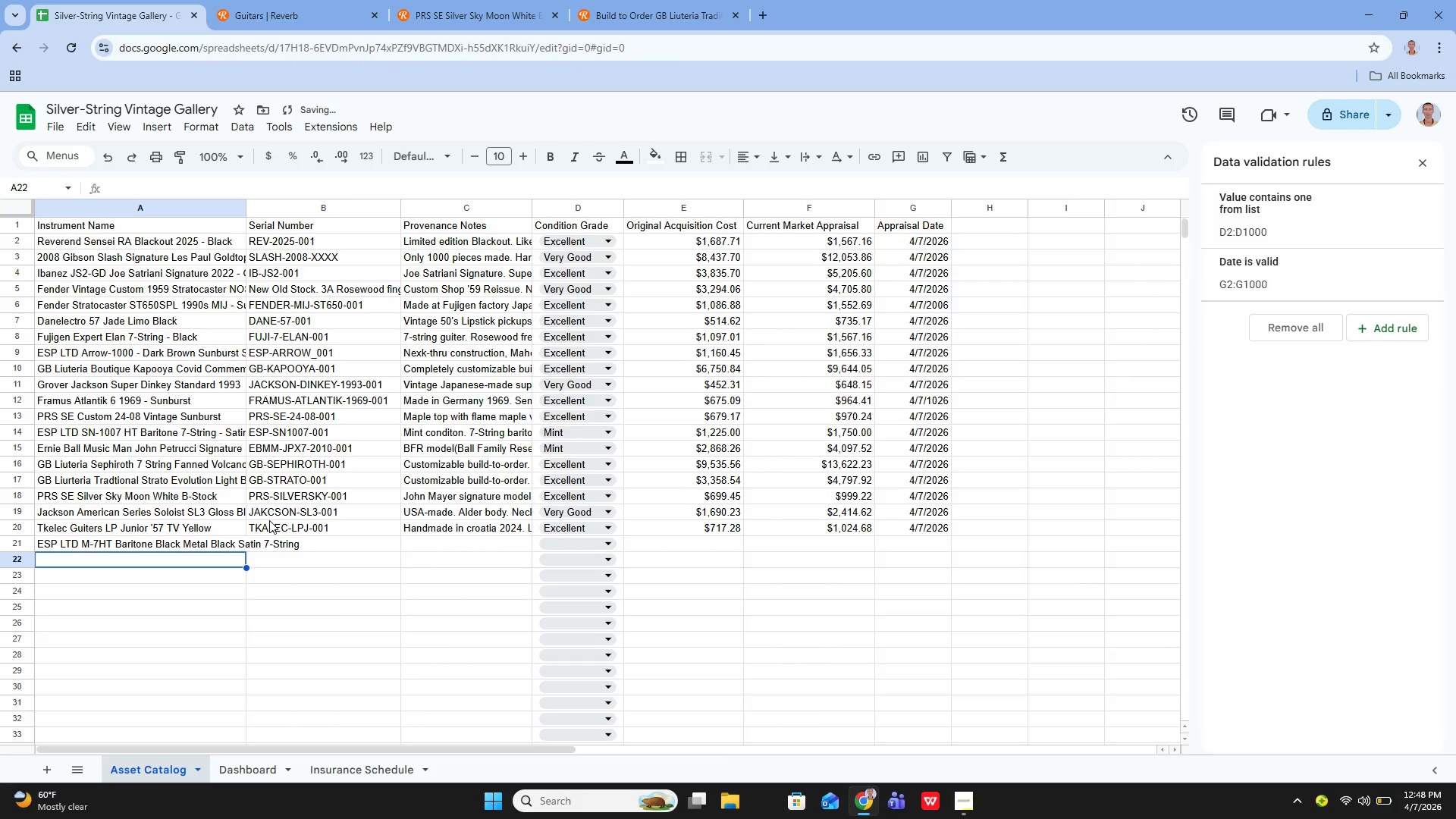 
 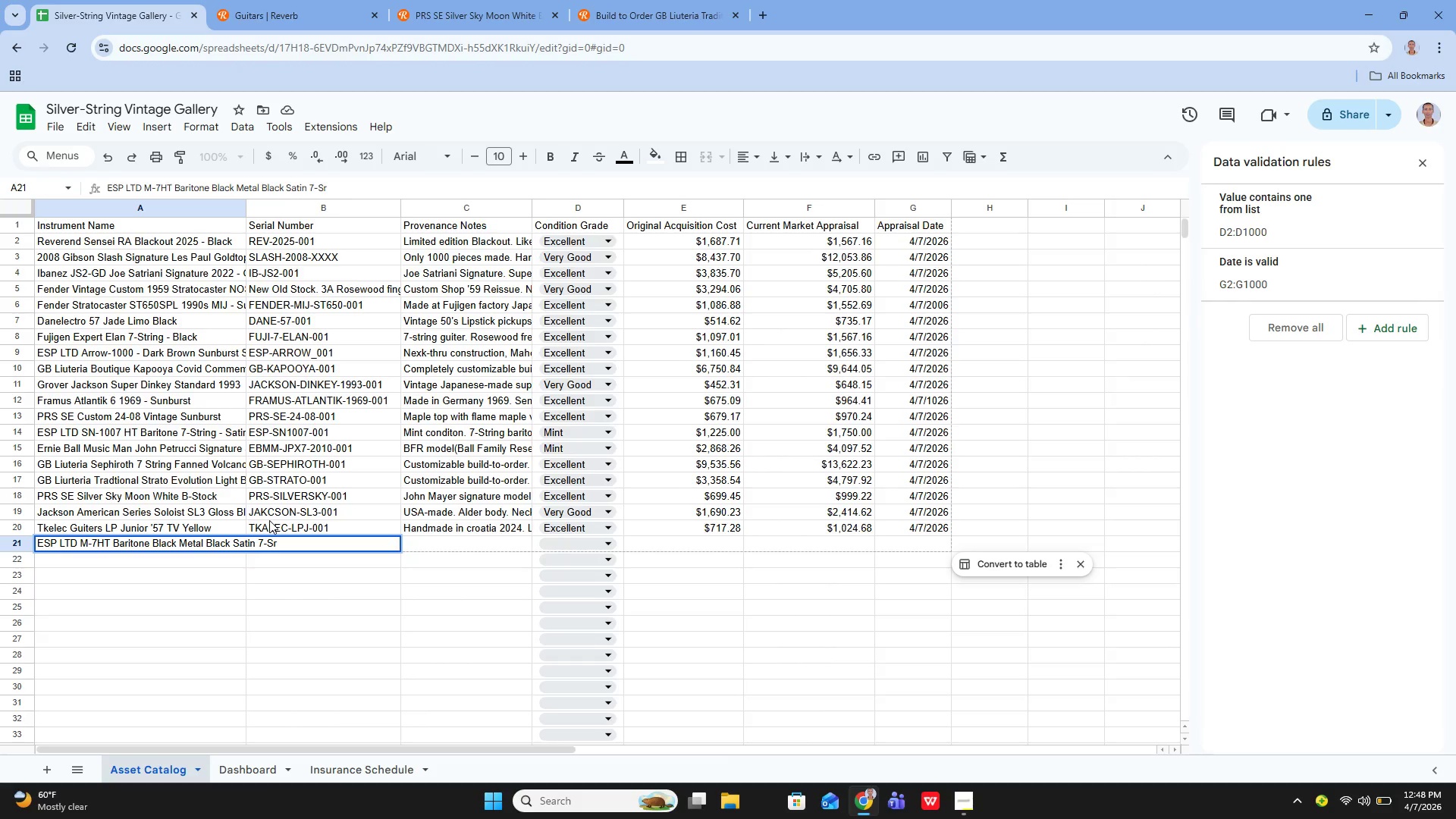 
key(Enter)
 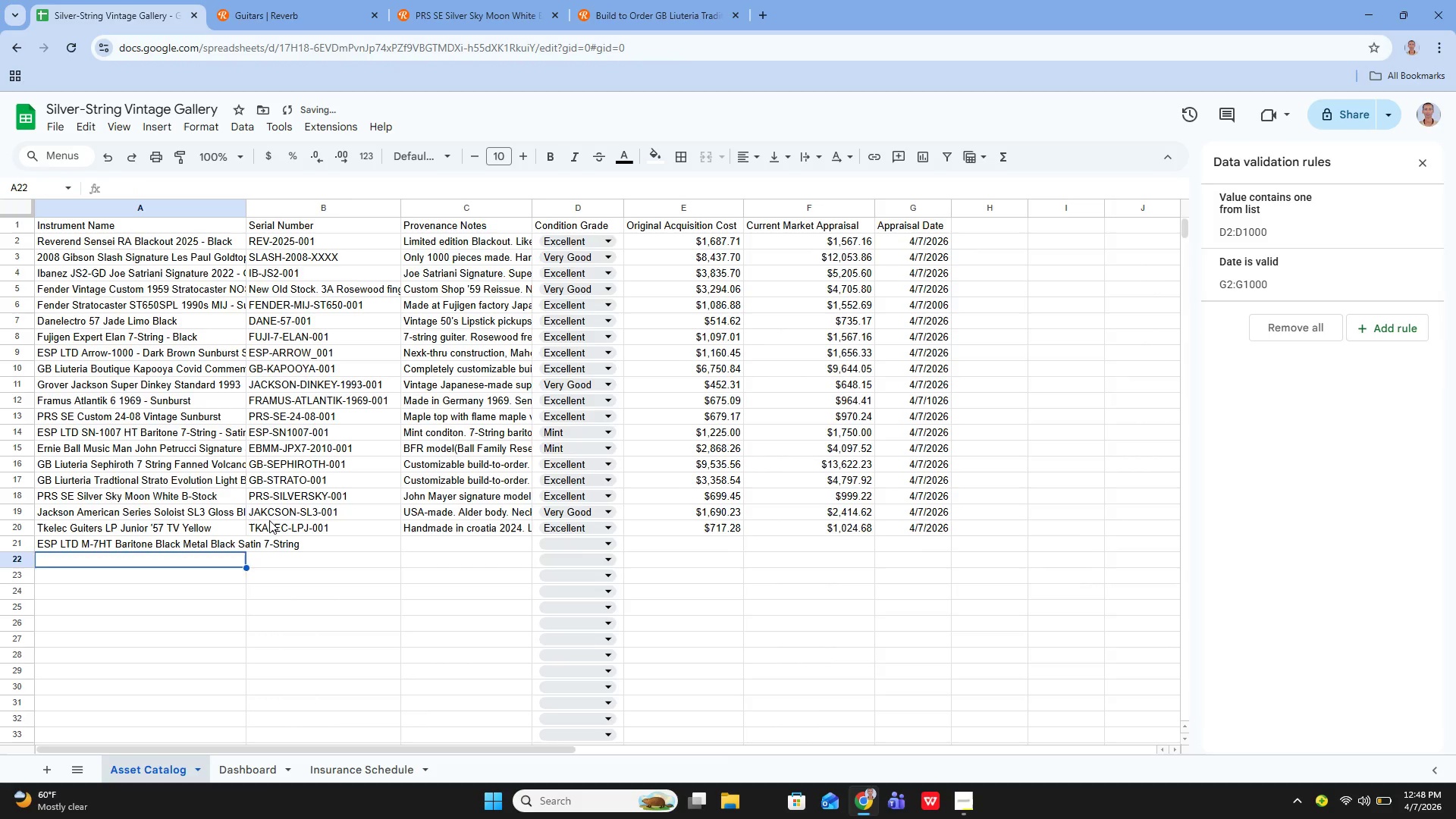 
key(ArrowUp)
 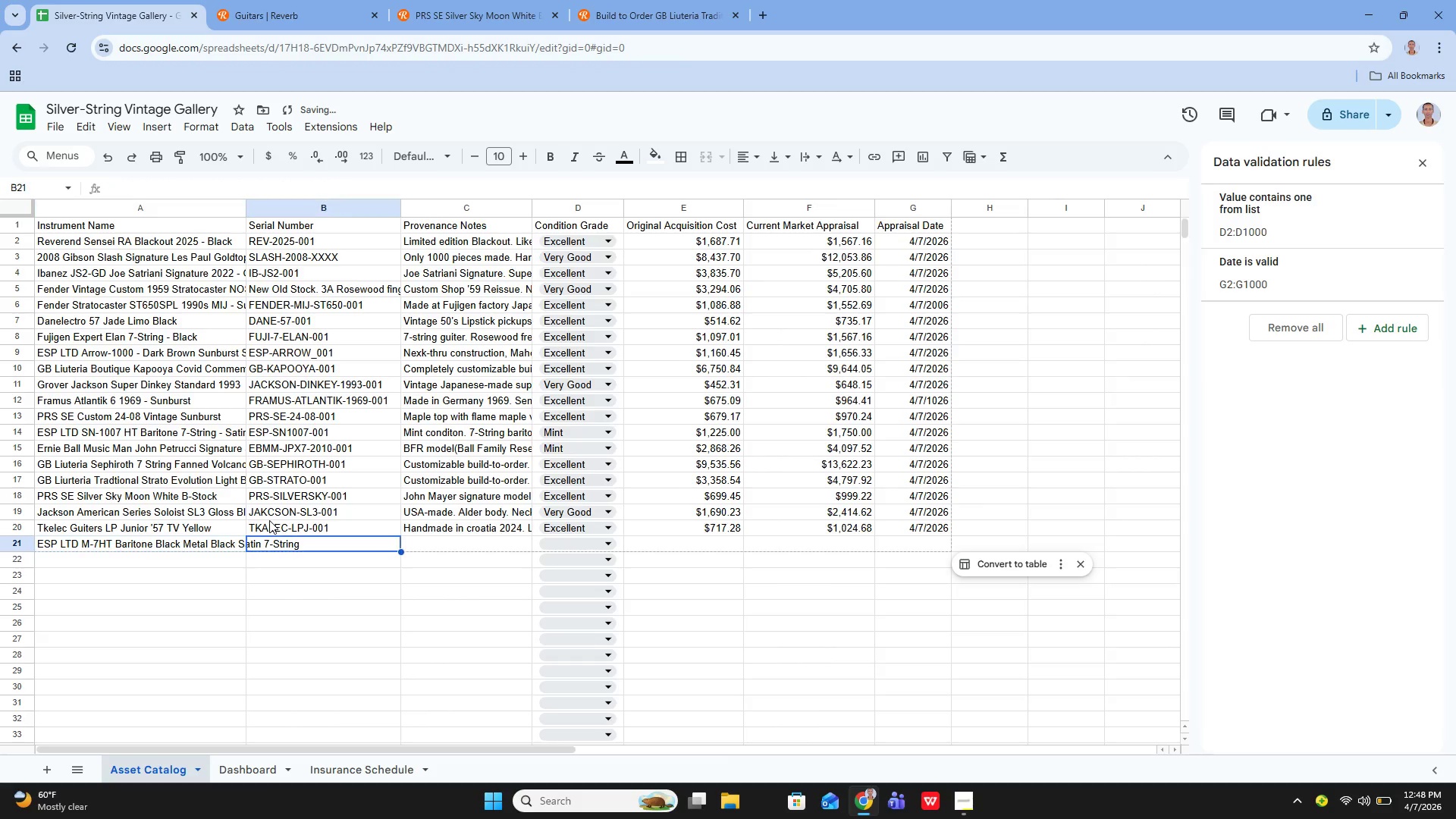 
key(ArrowRight)
 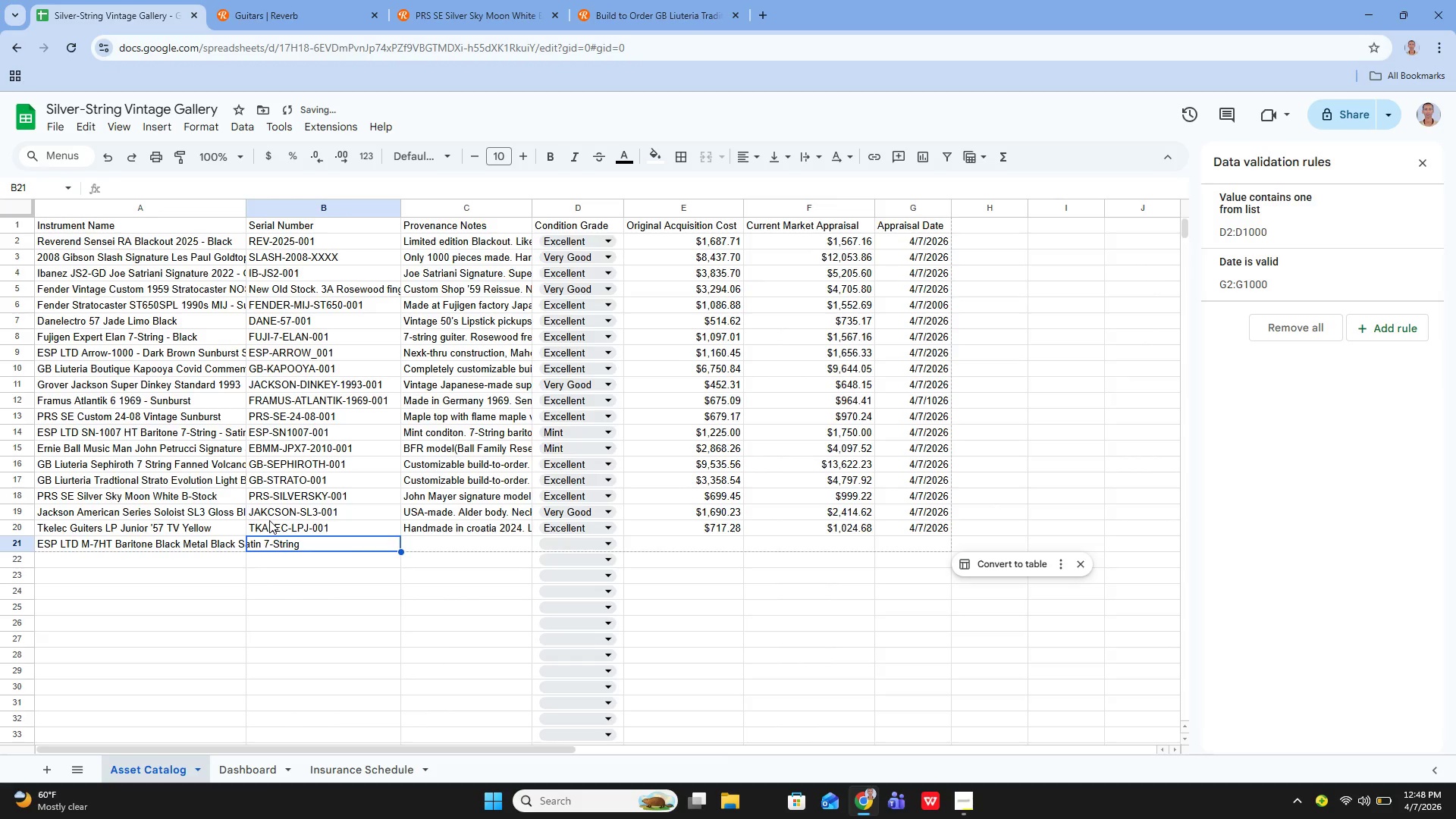 
key(Enter)
 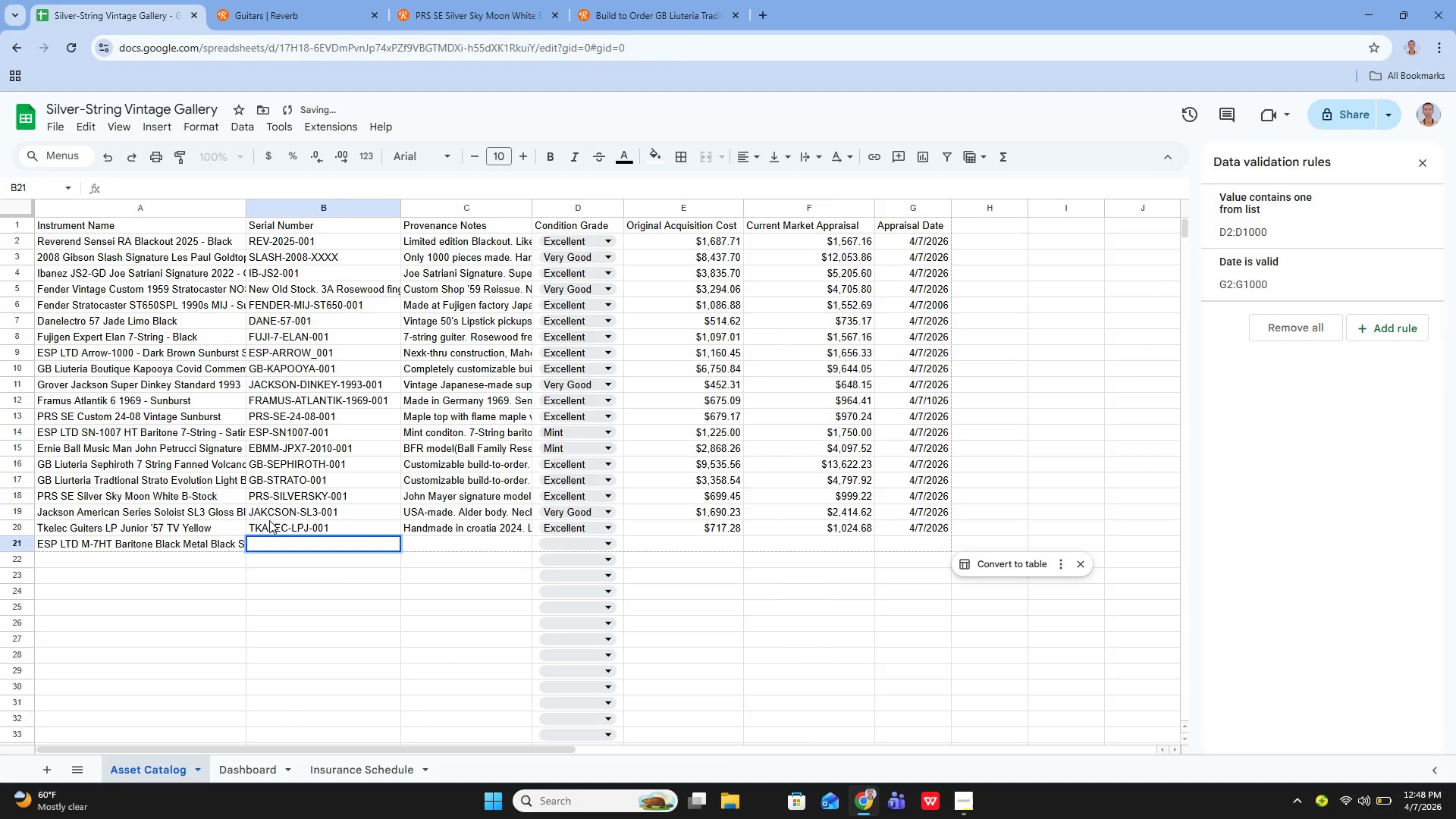 
type(ESP-M7HT-001)
 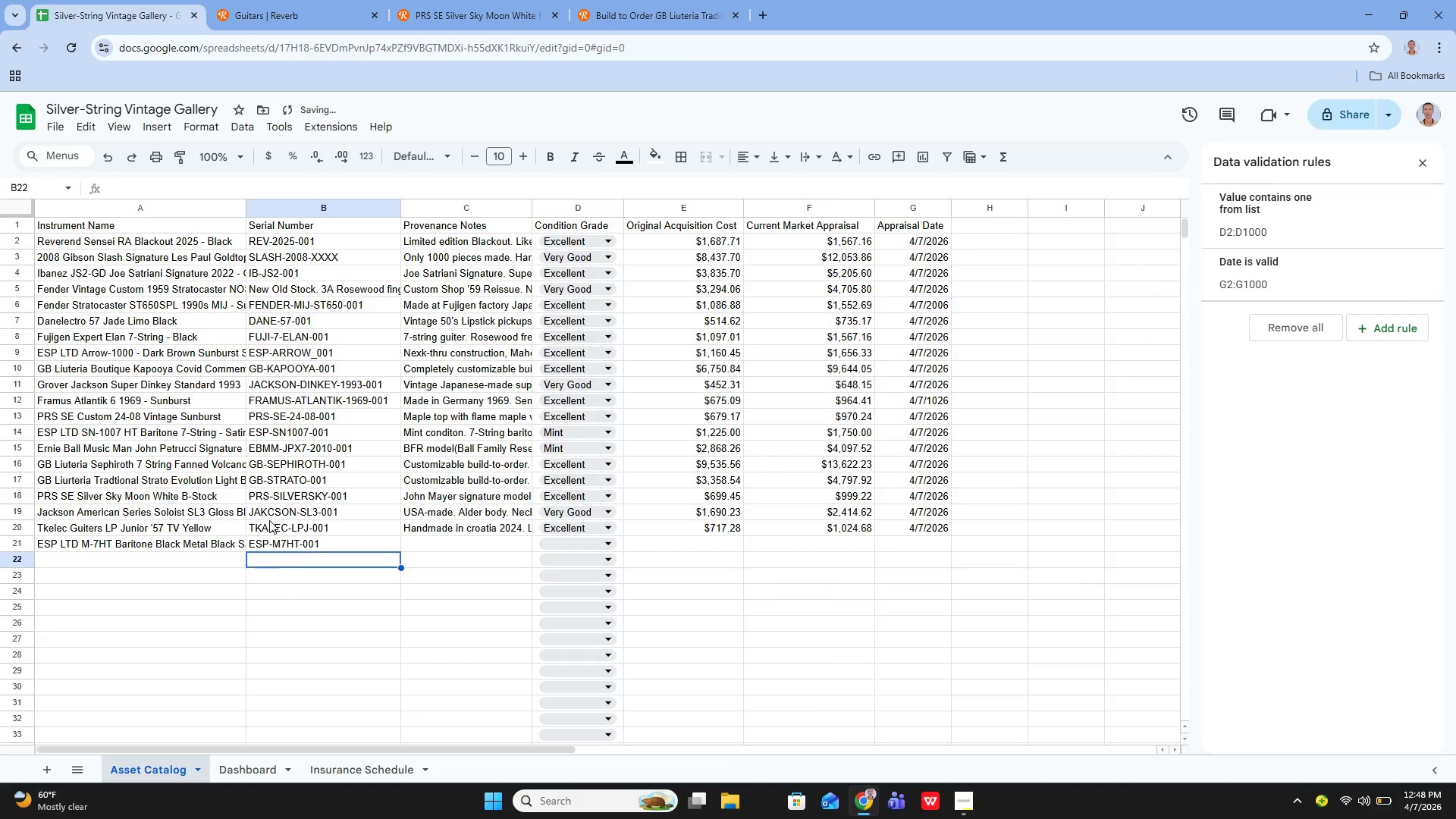 
 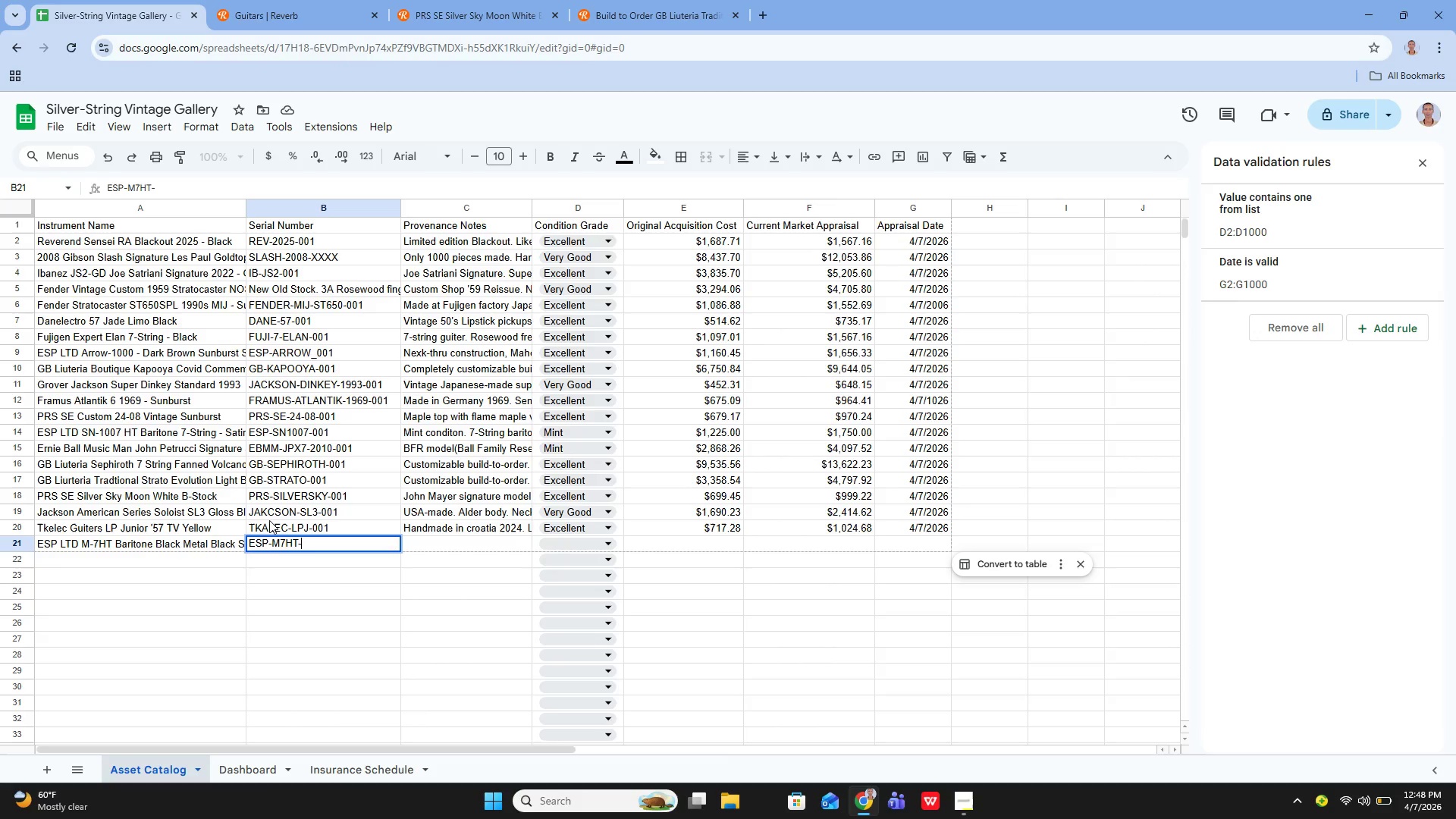 
key(Enter)
 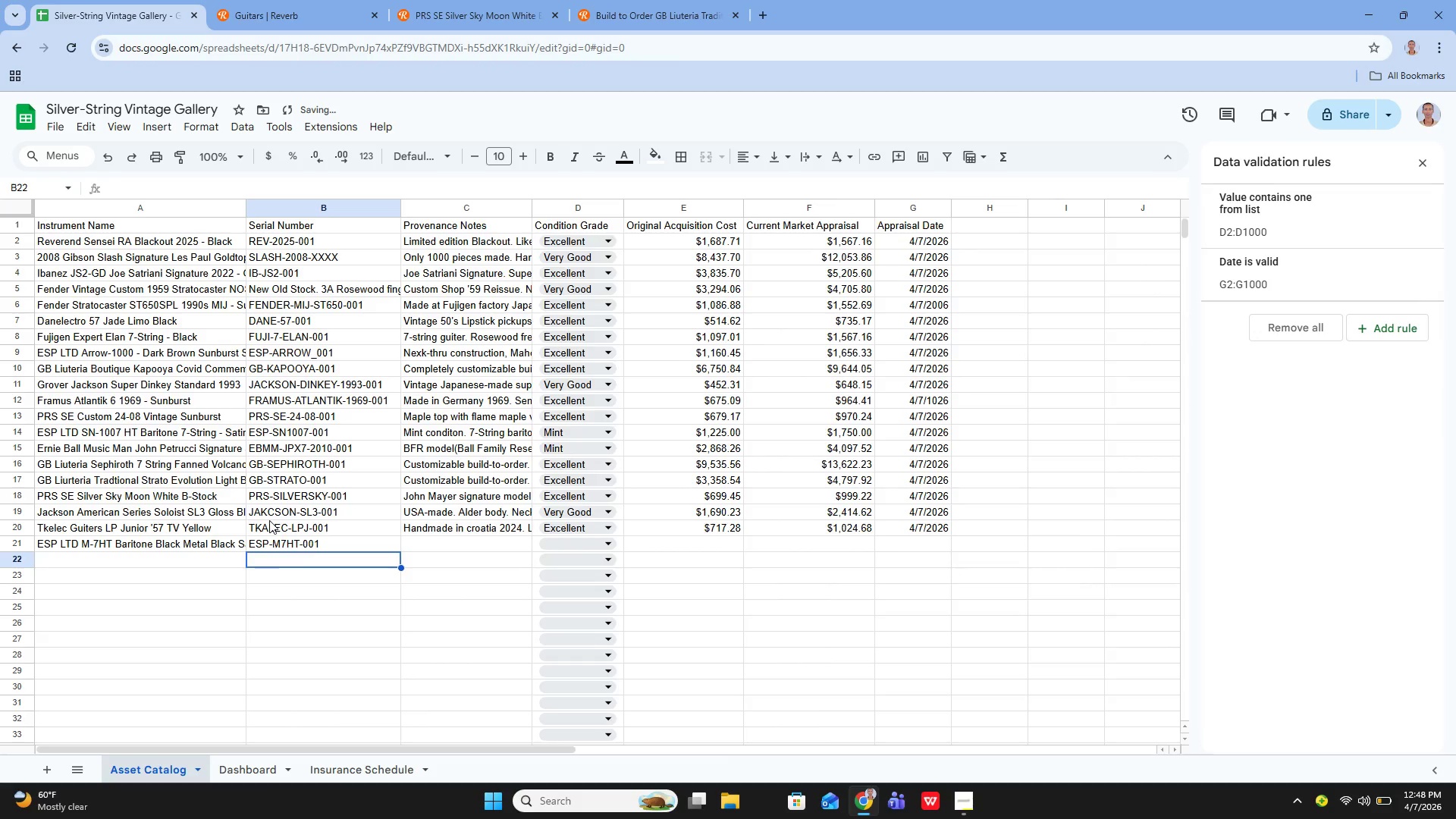 
key(ArrowUp)
 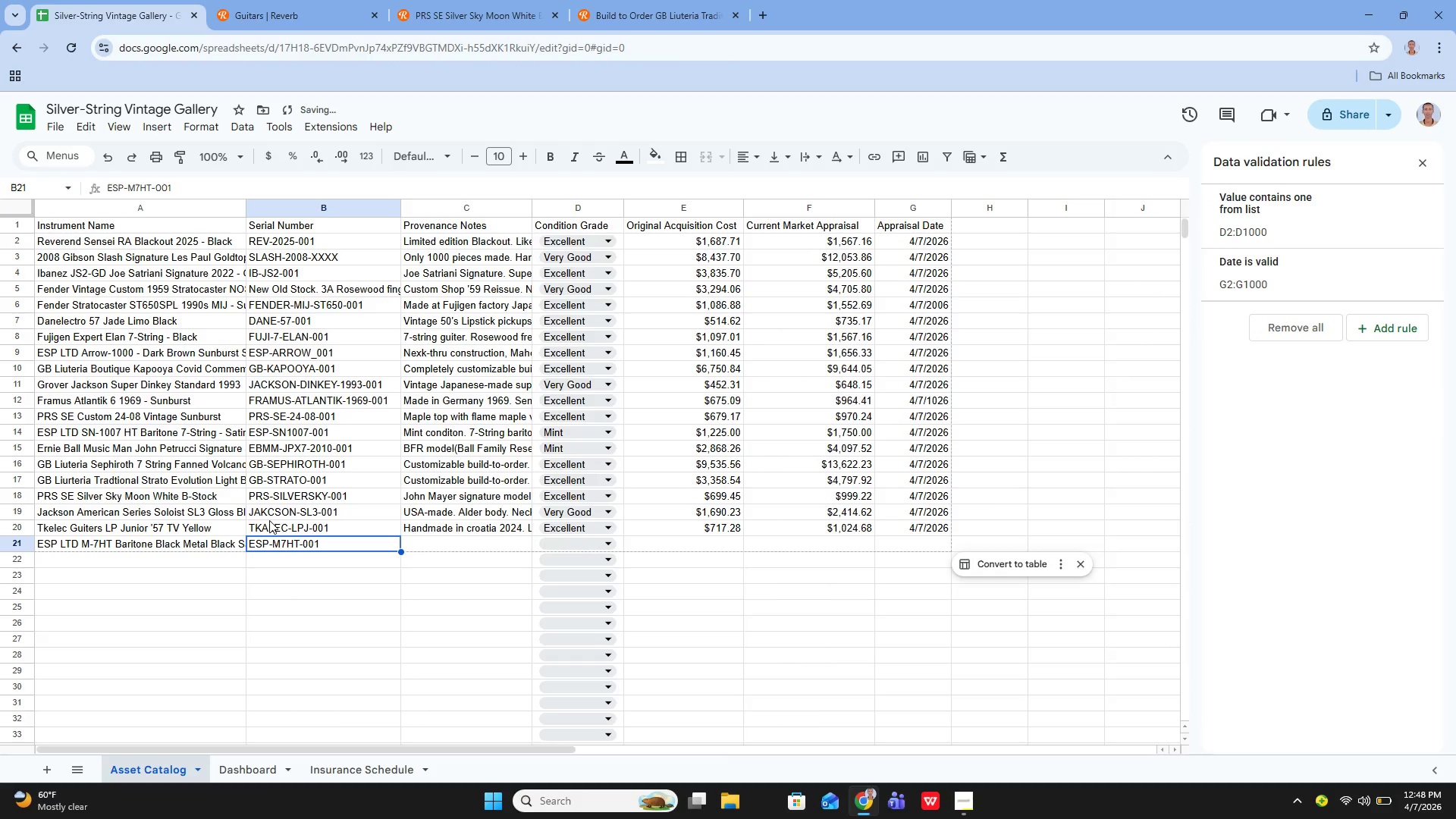 
key(ArrowRight)
 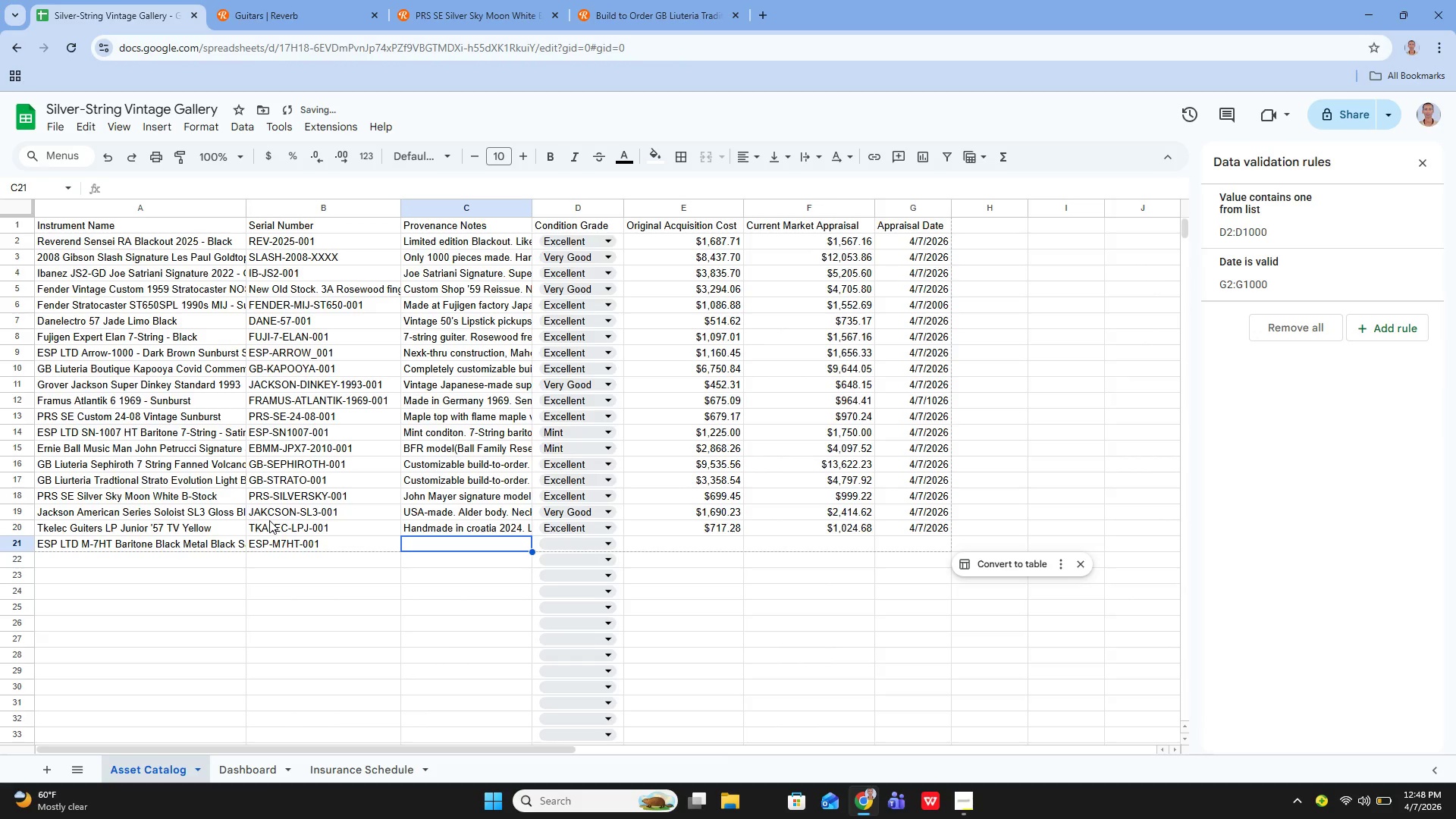 
key(Enter)
 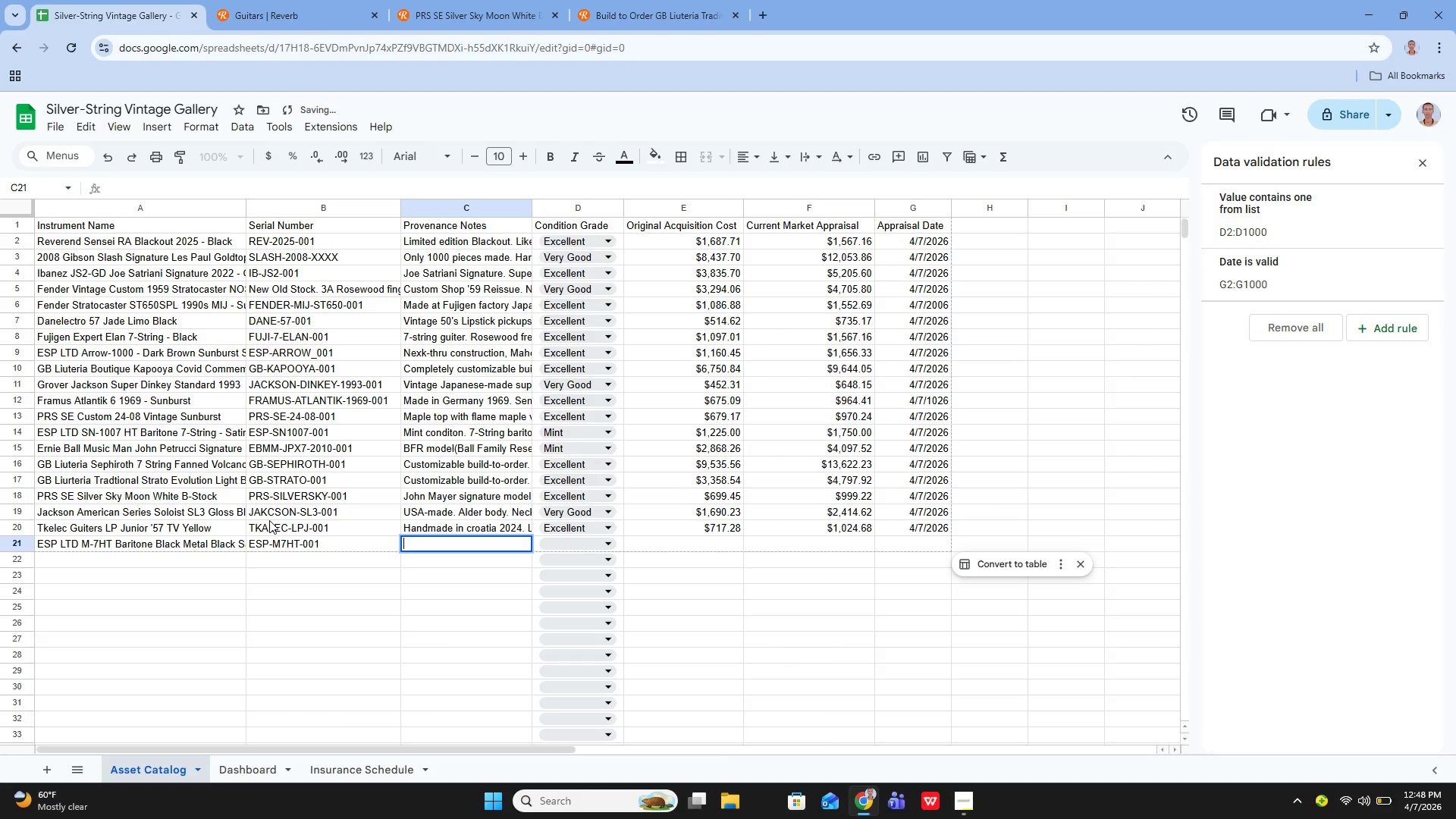 
type(7-Sr)
key(Backspace)
key(Backspace)
type(string bartione. 27" sacle. NEcj)
key(Backspace)
type(k-)
key(Backspace)
key(Backspace)
key(Backspace)
key(Backspace)
key(Backspace)
key(Backspace)
key(Backspace)
key(Backspace)
key(Backspace)
key(Backspace)
type(cale. Neck-thru consruction)
 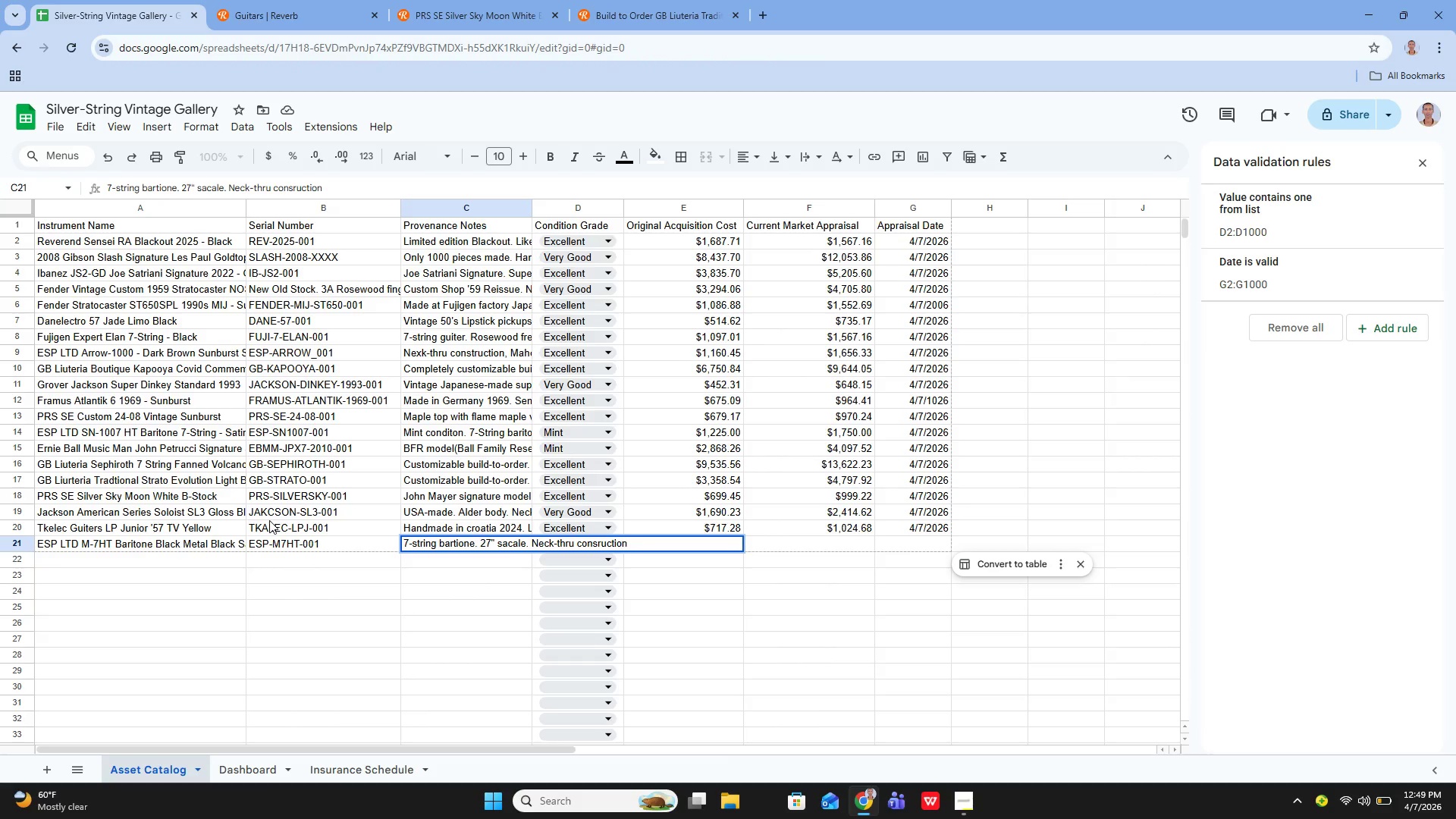 
wait(5.56)
 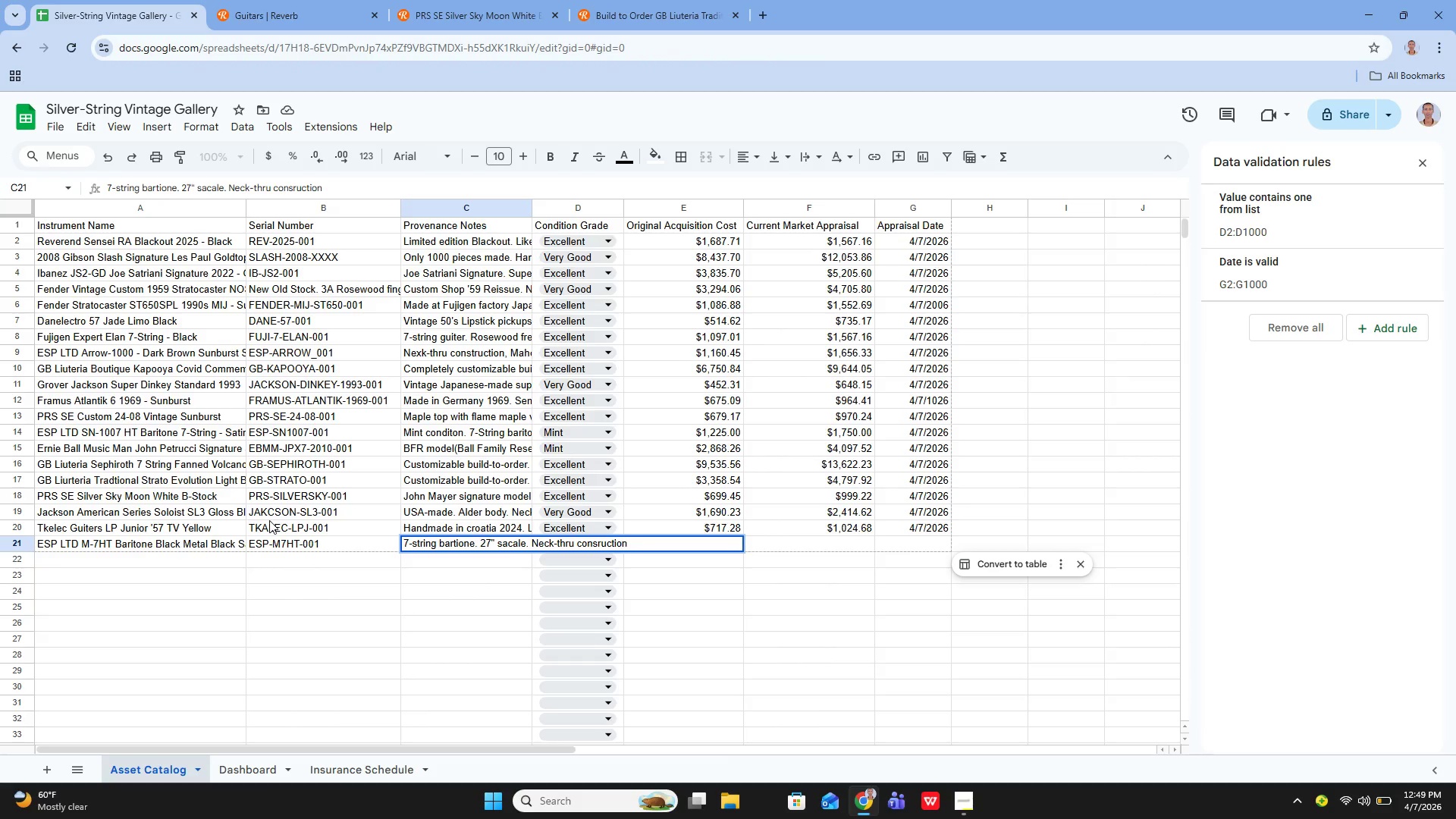 
type(. Alder body)
 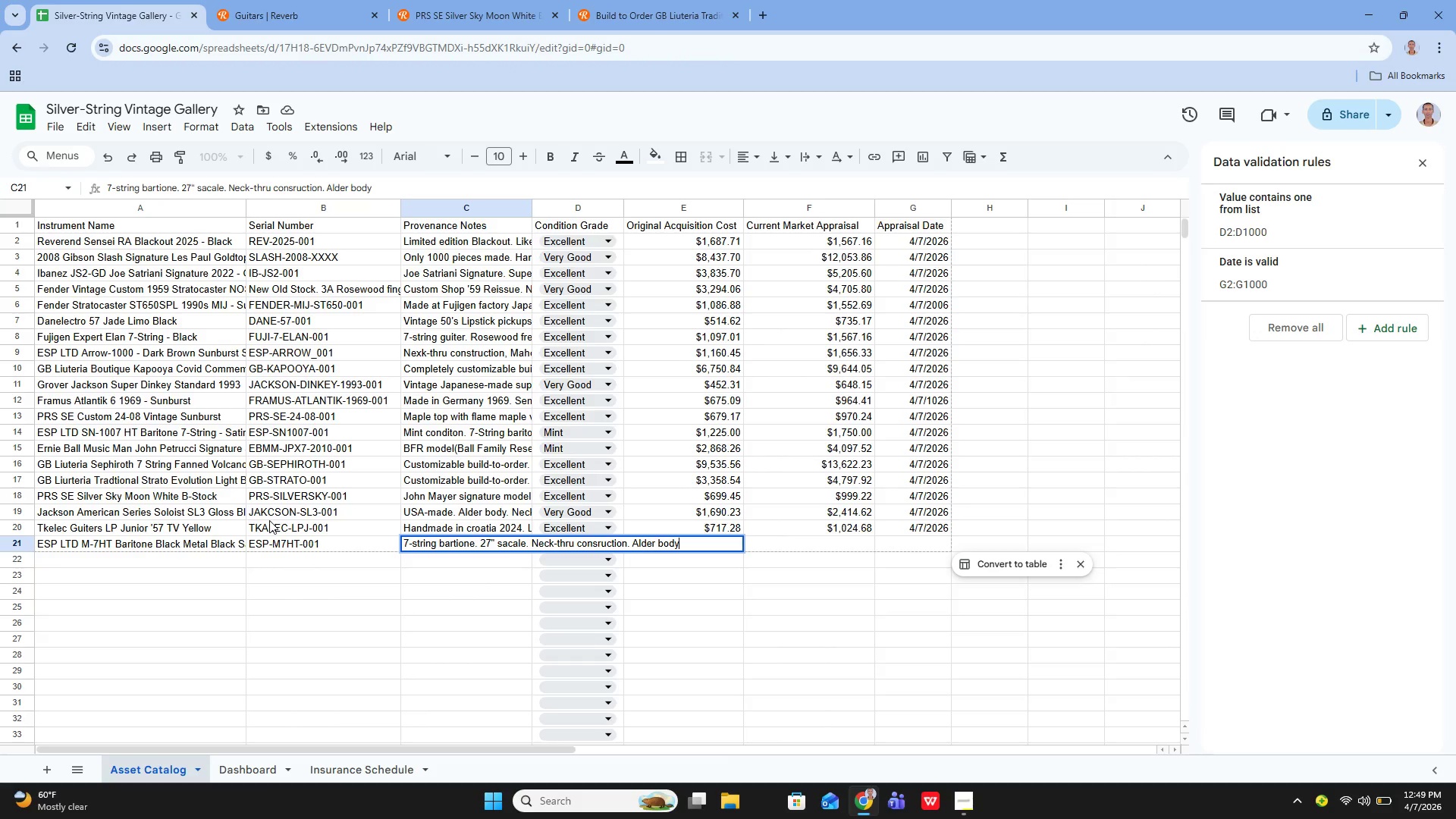 
key(Enter)
 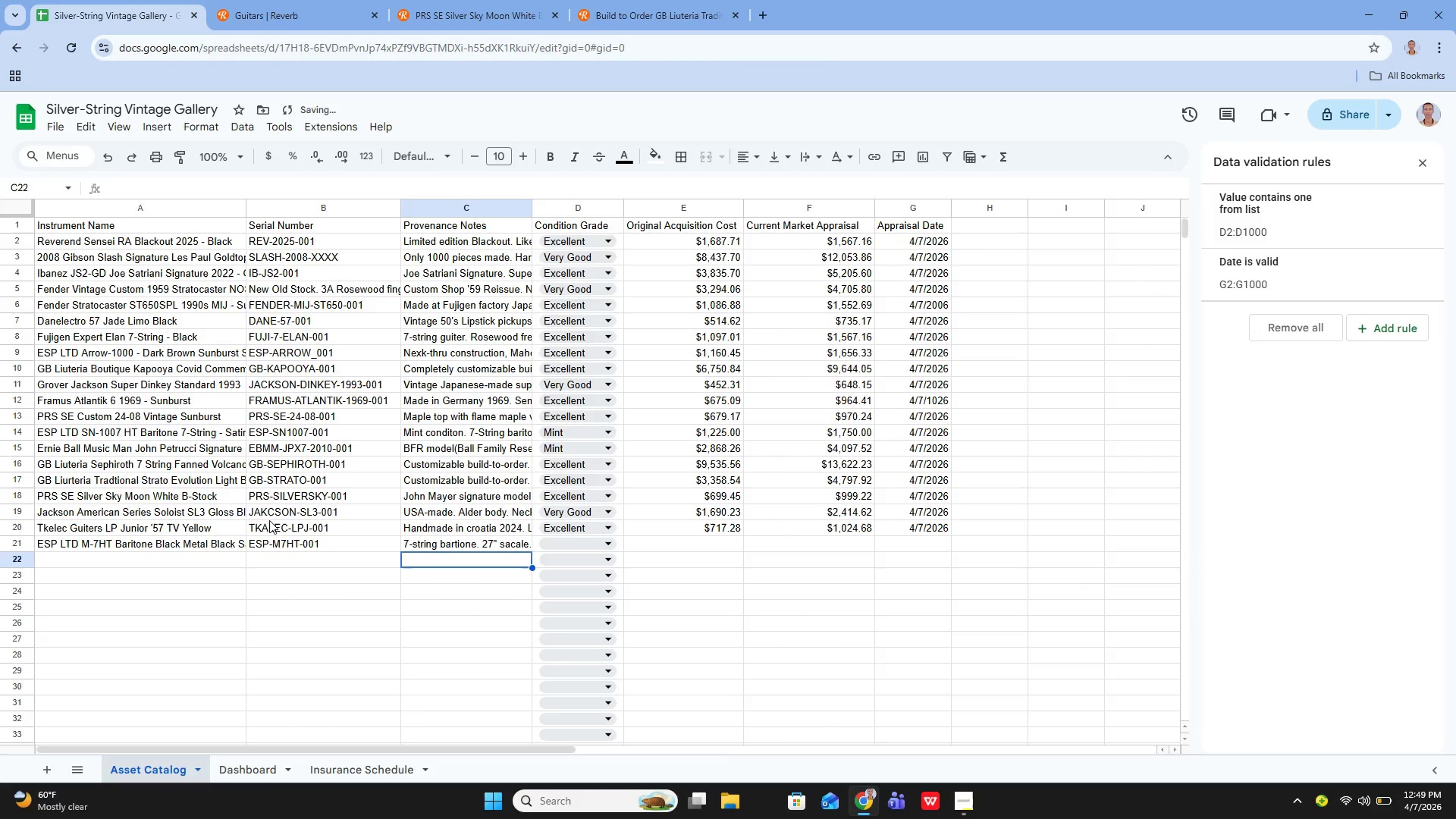 
key(ArrowUp)
 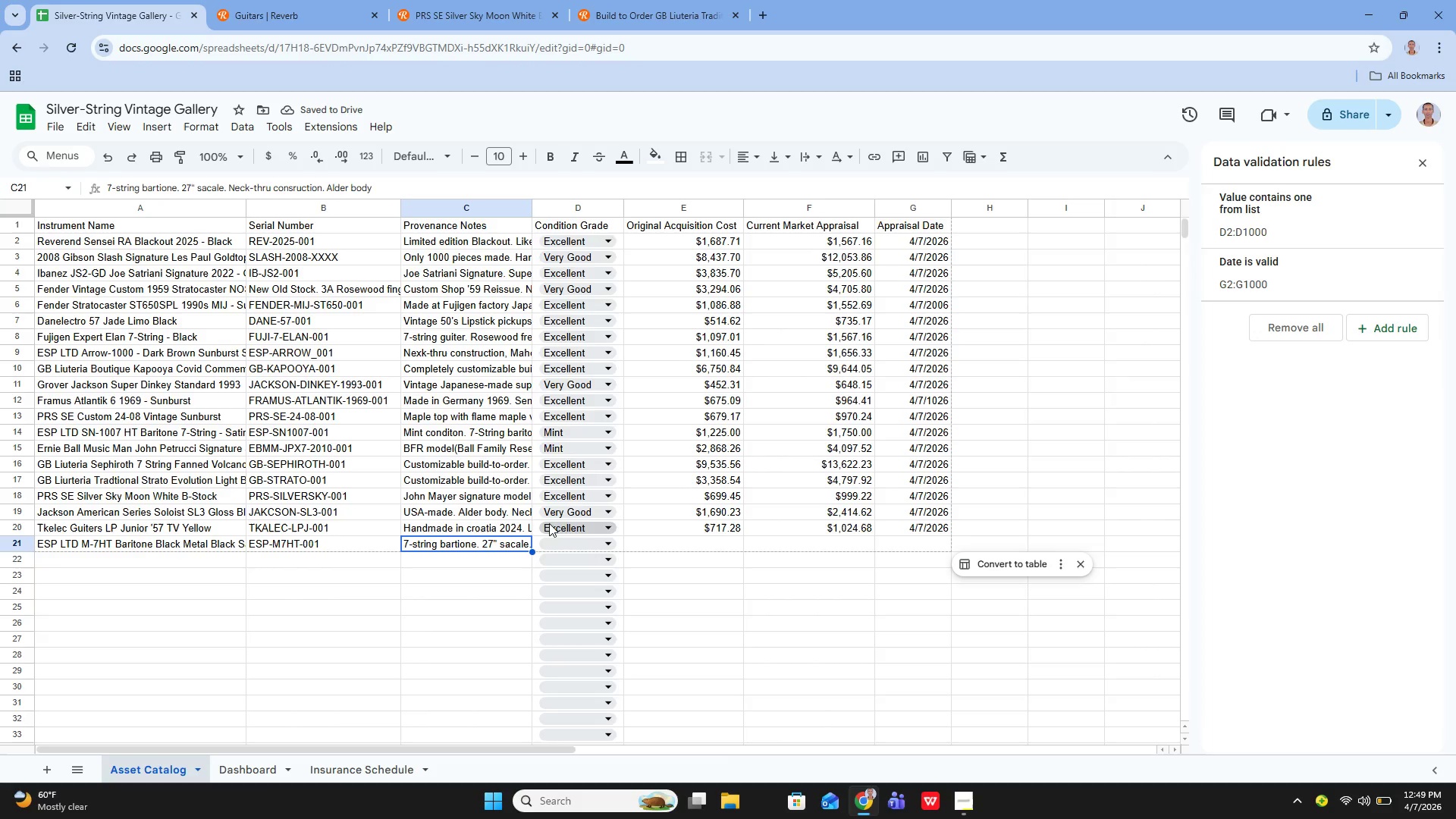 
wait(5.17)
 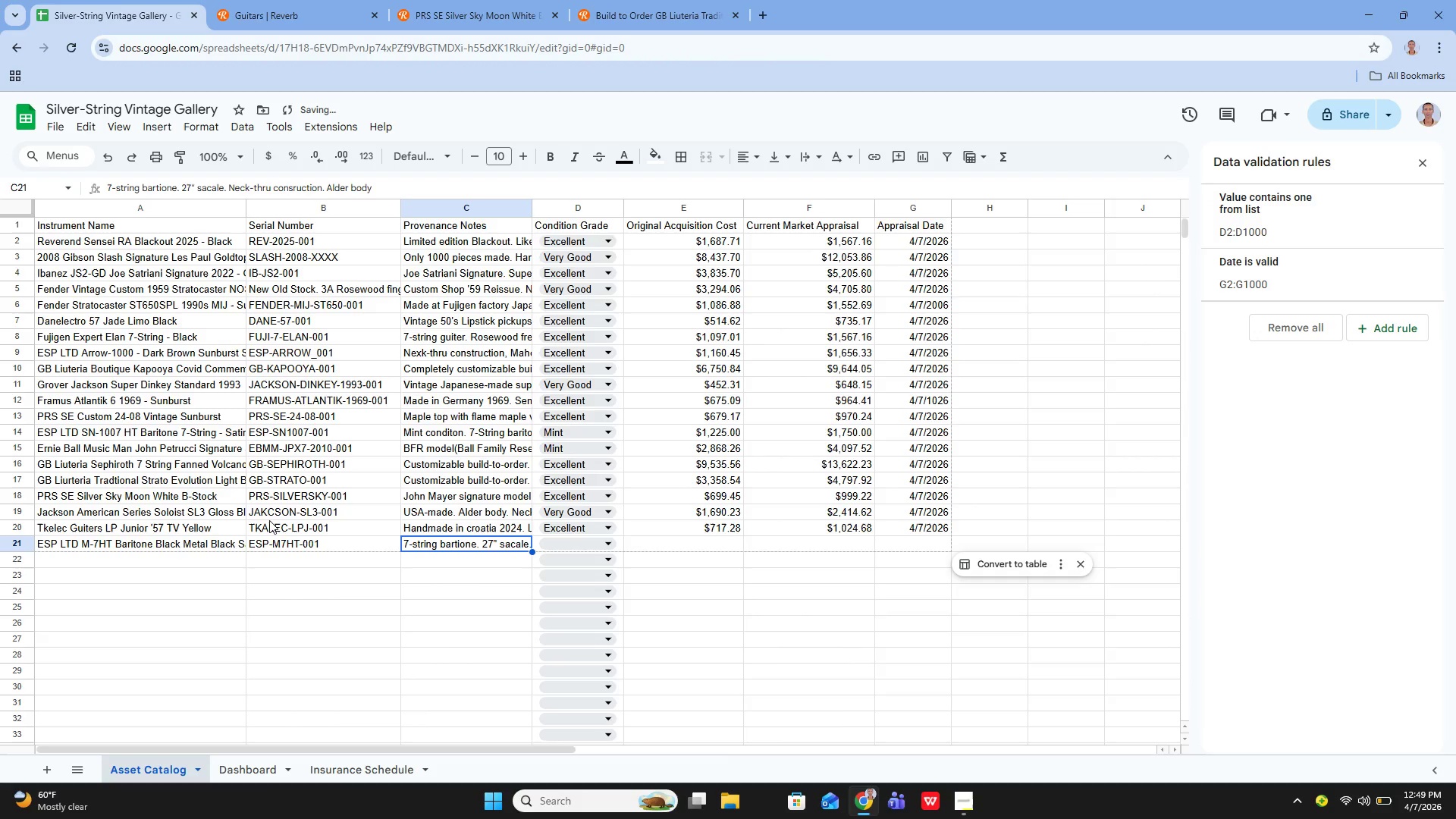 
left_click([607, 543])
 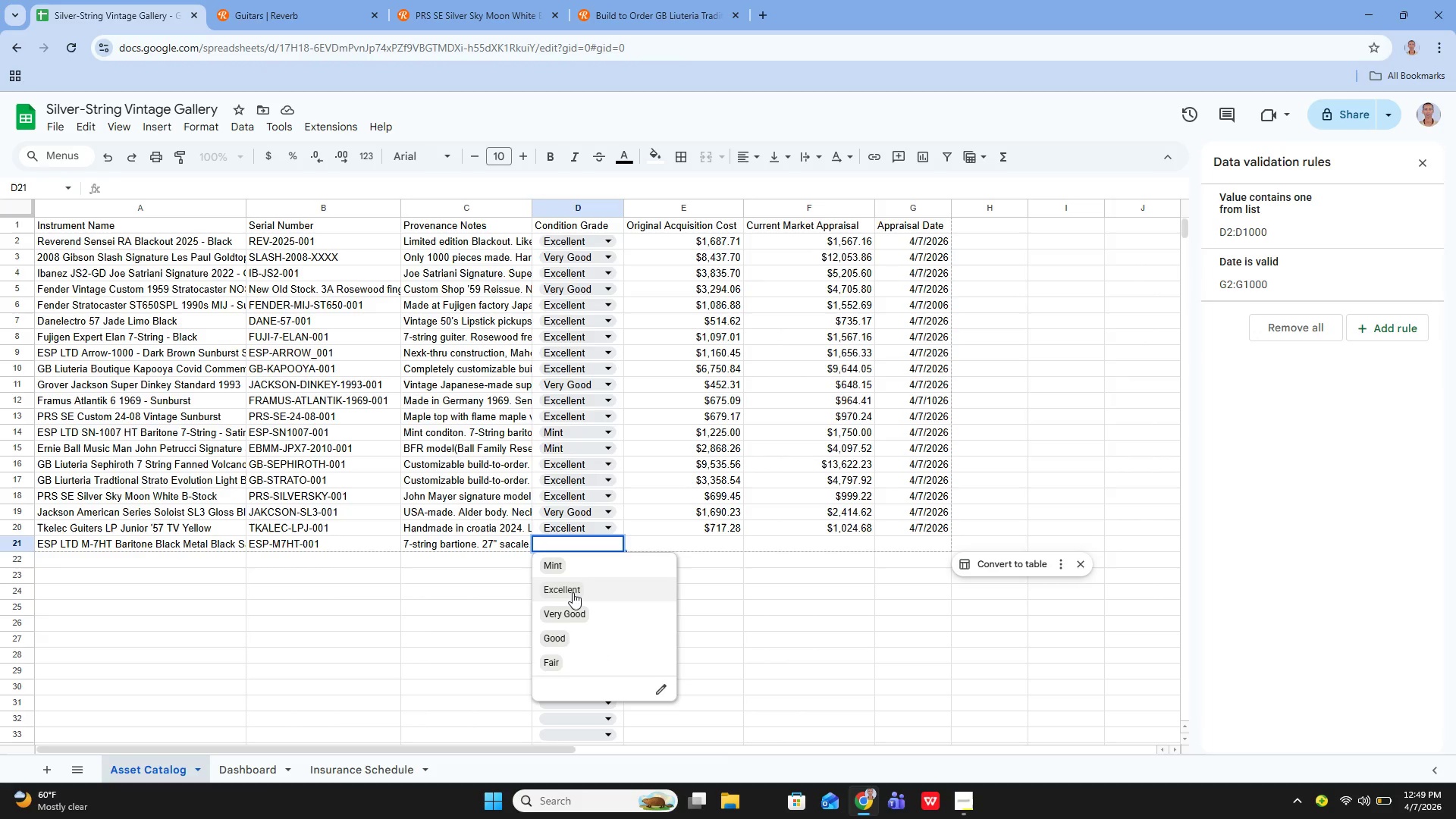 
left_click([572, 592])
 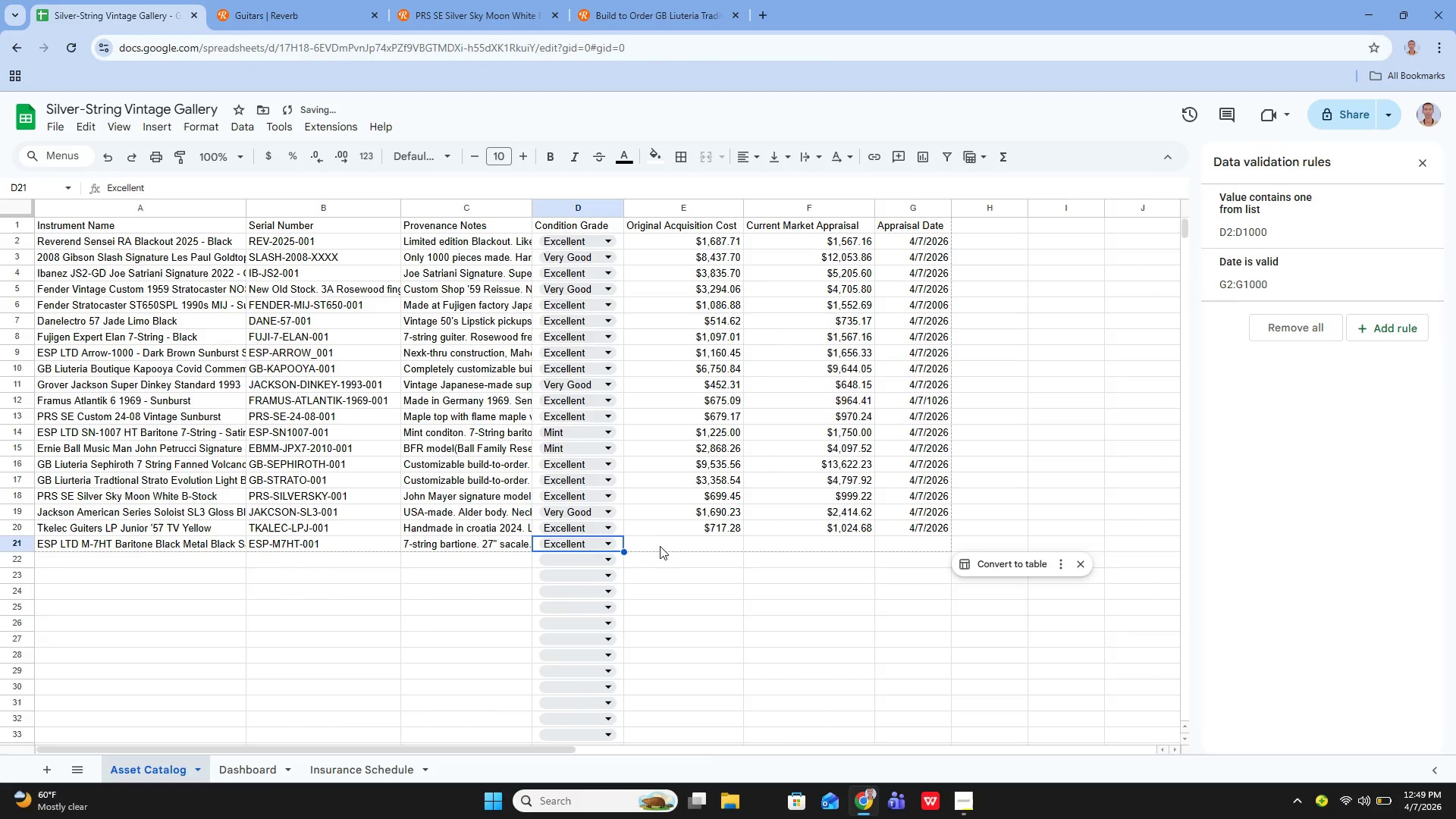 
left_click([661, 544])
 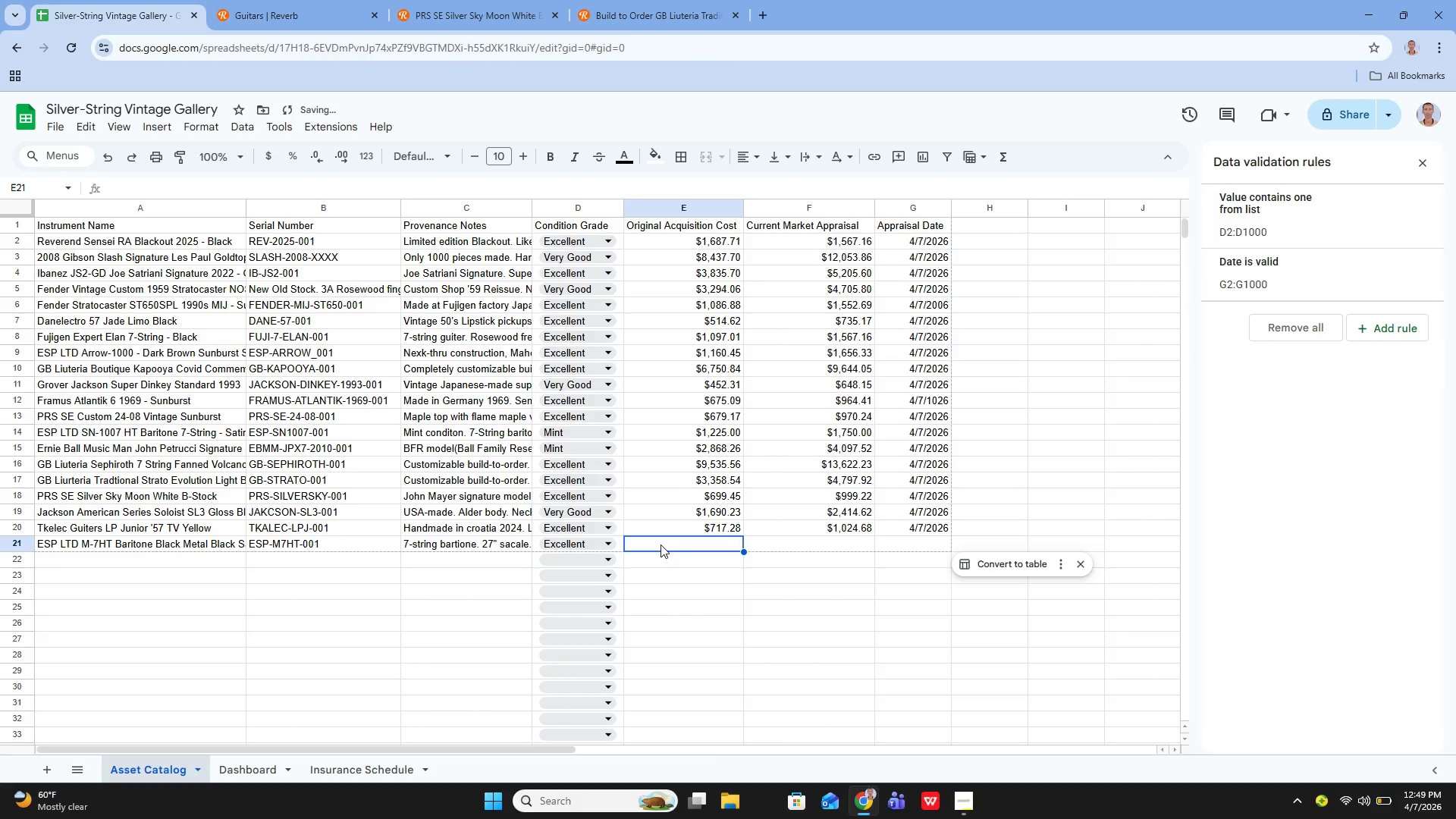 
key(Enter)
 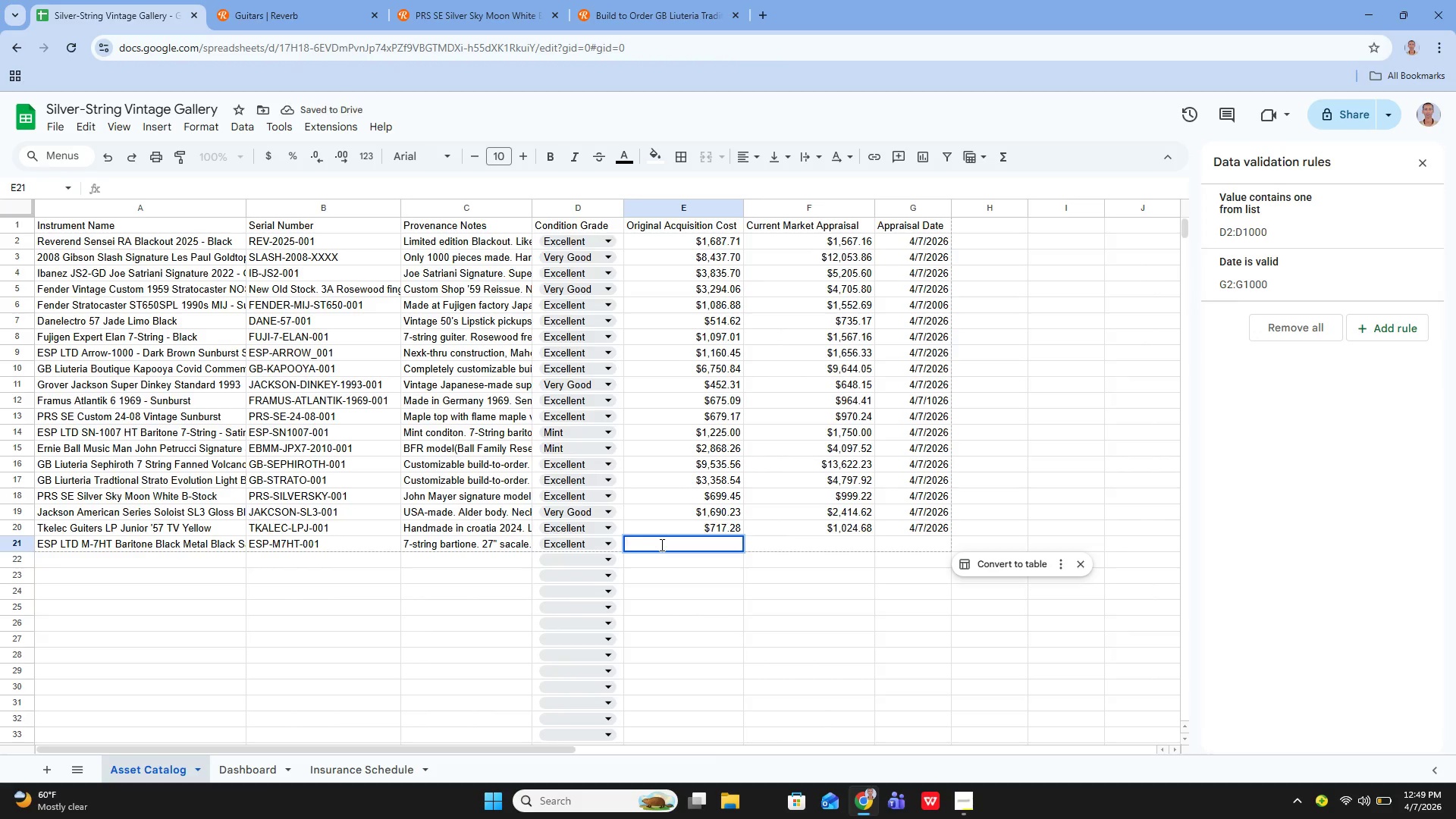 
type(887.56)
 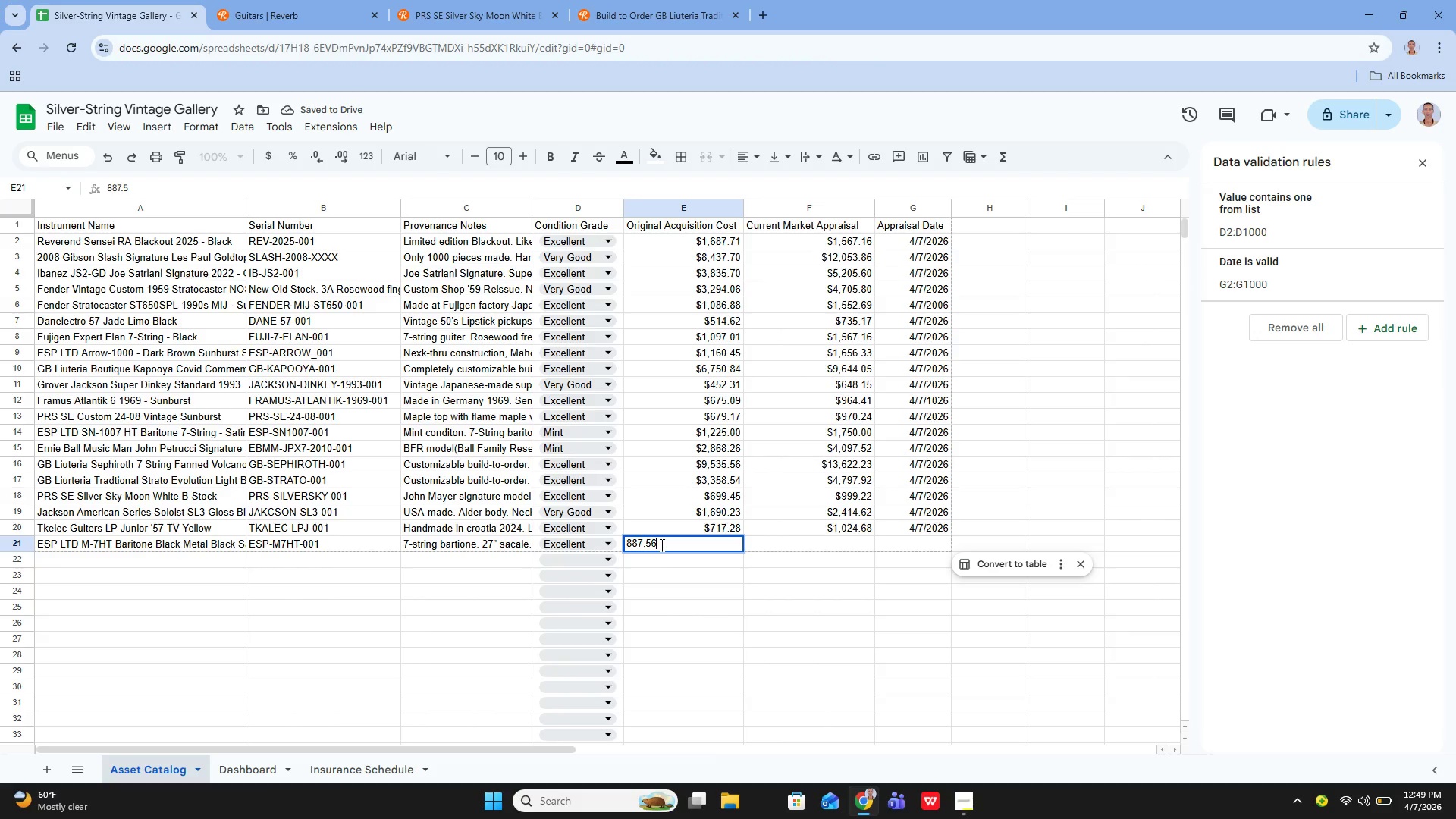 
key(Enter)
 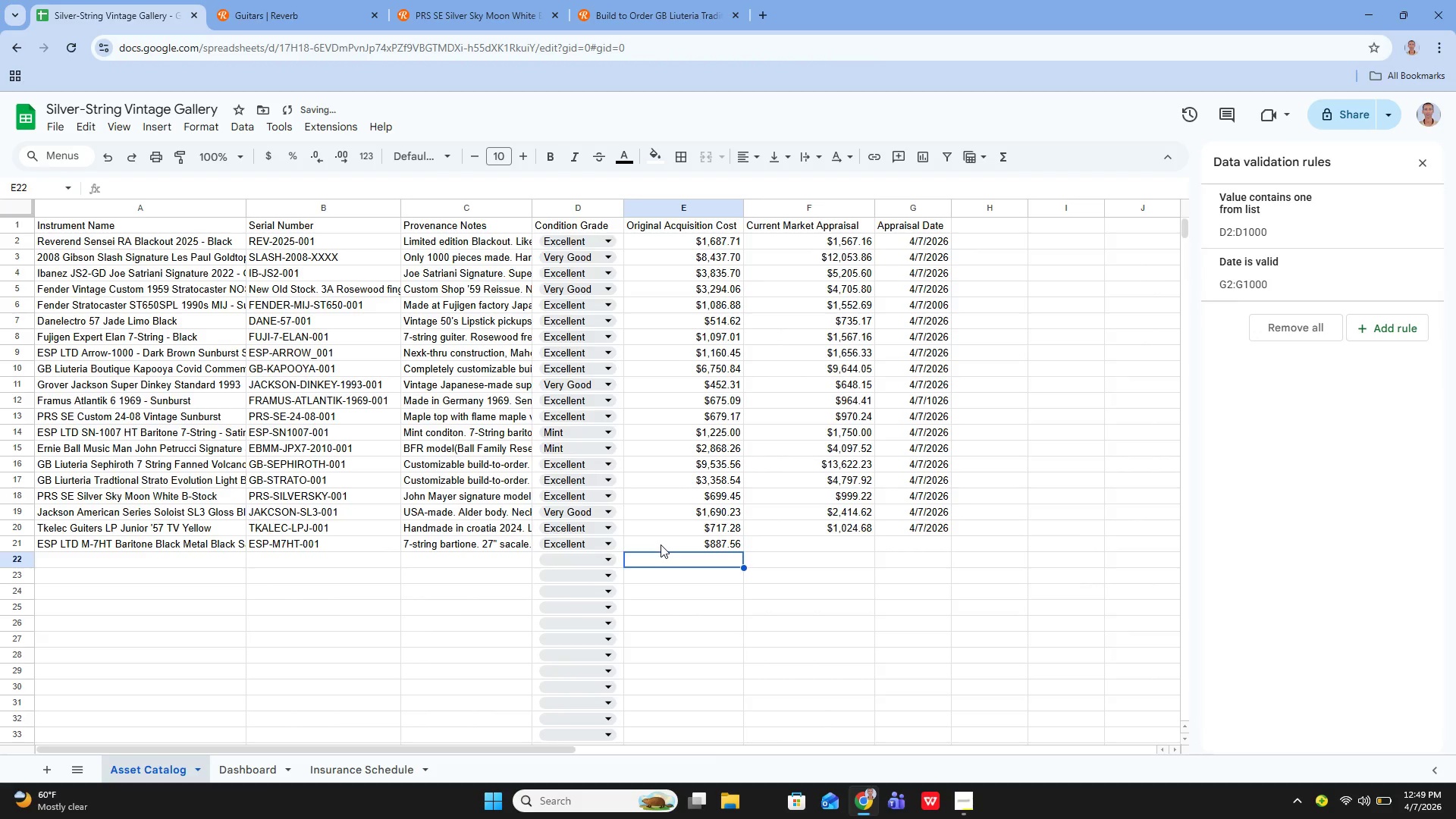 
key(ArrowUp)
 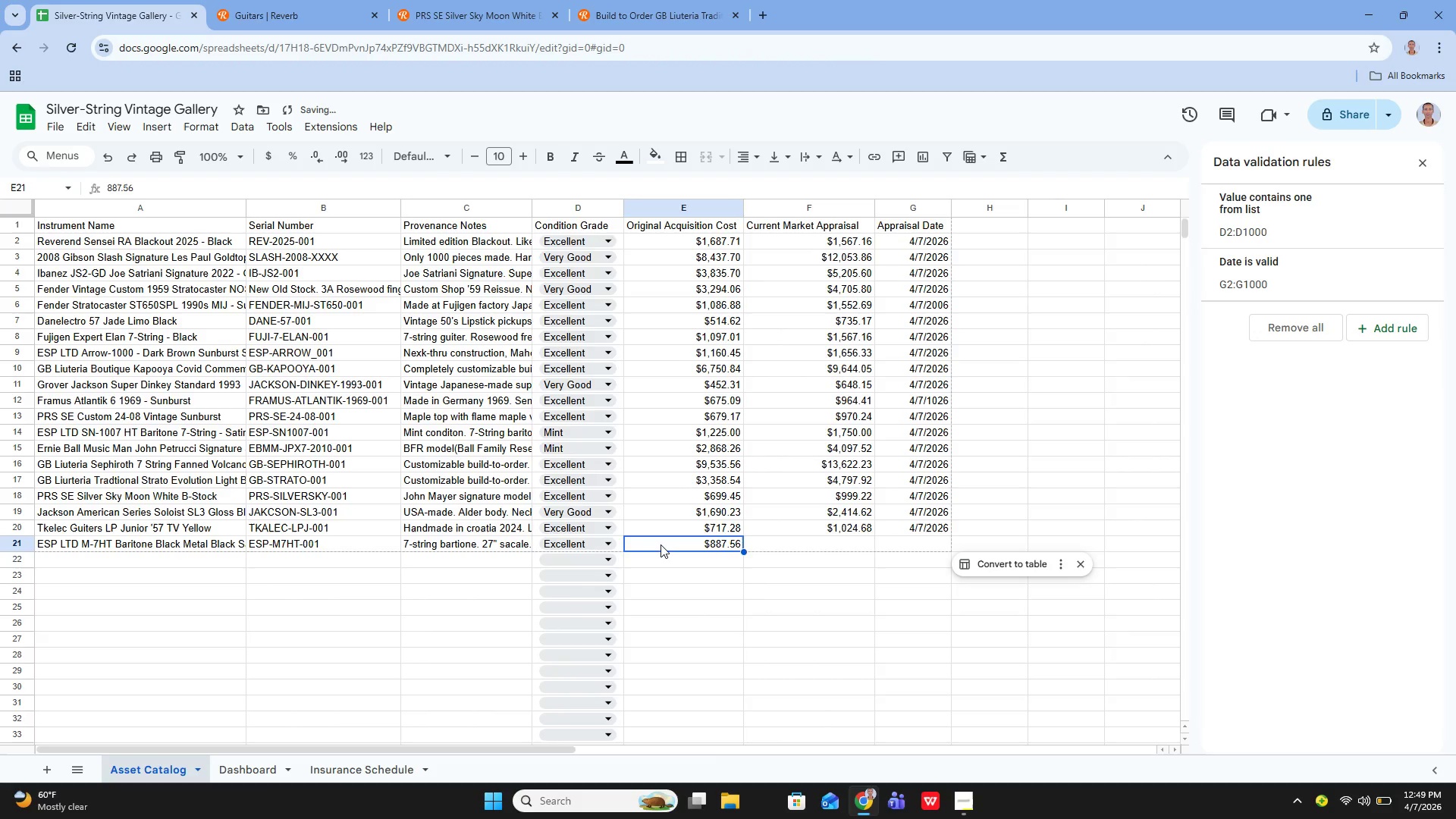 
key(ArrowRight)
 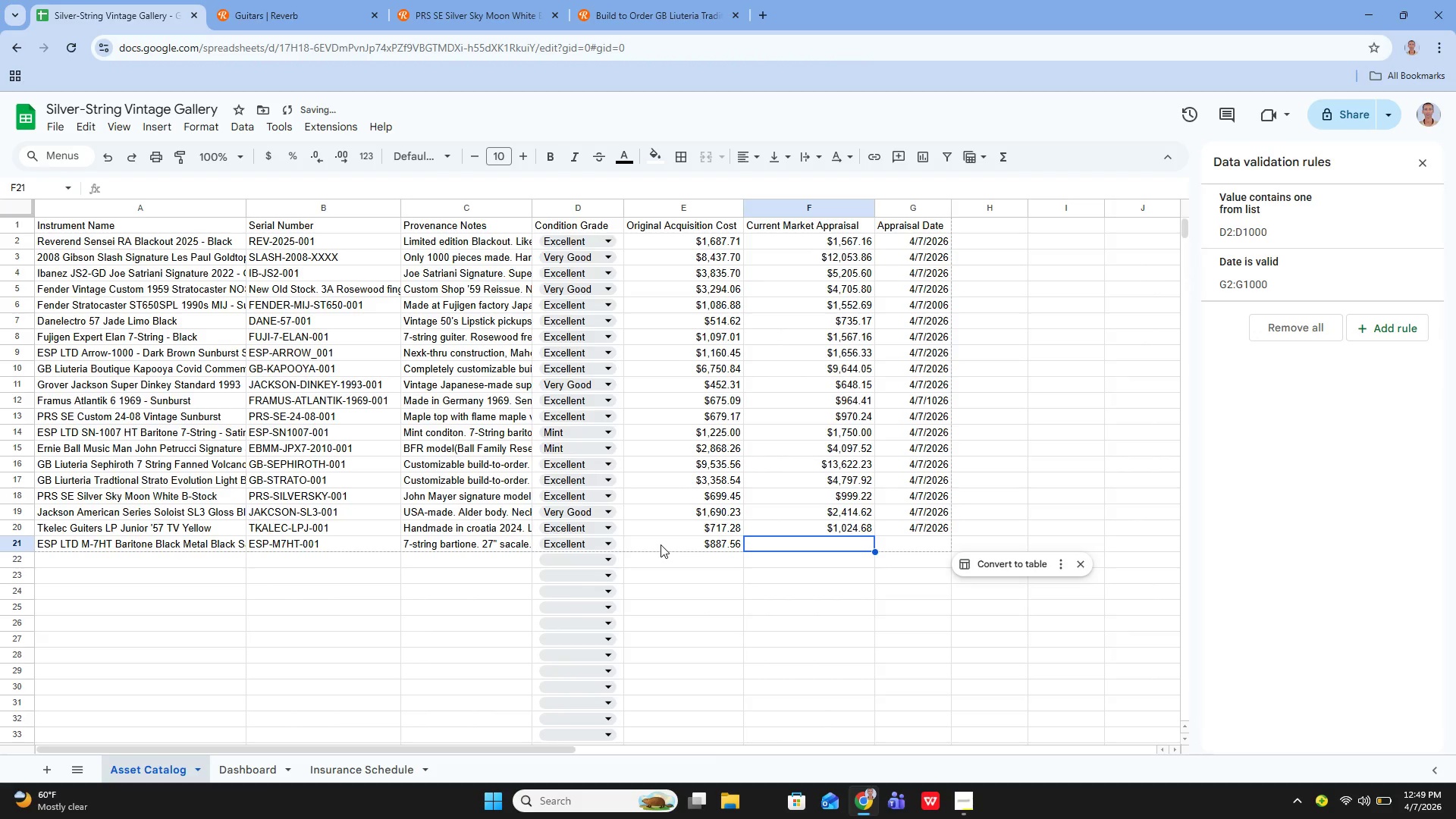 
key(Enter)
 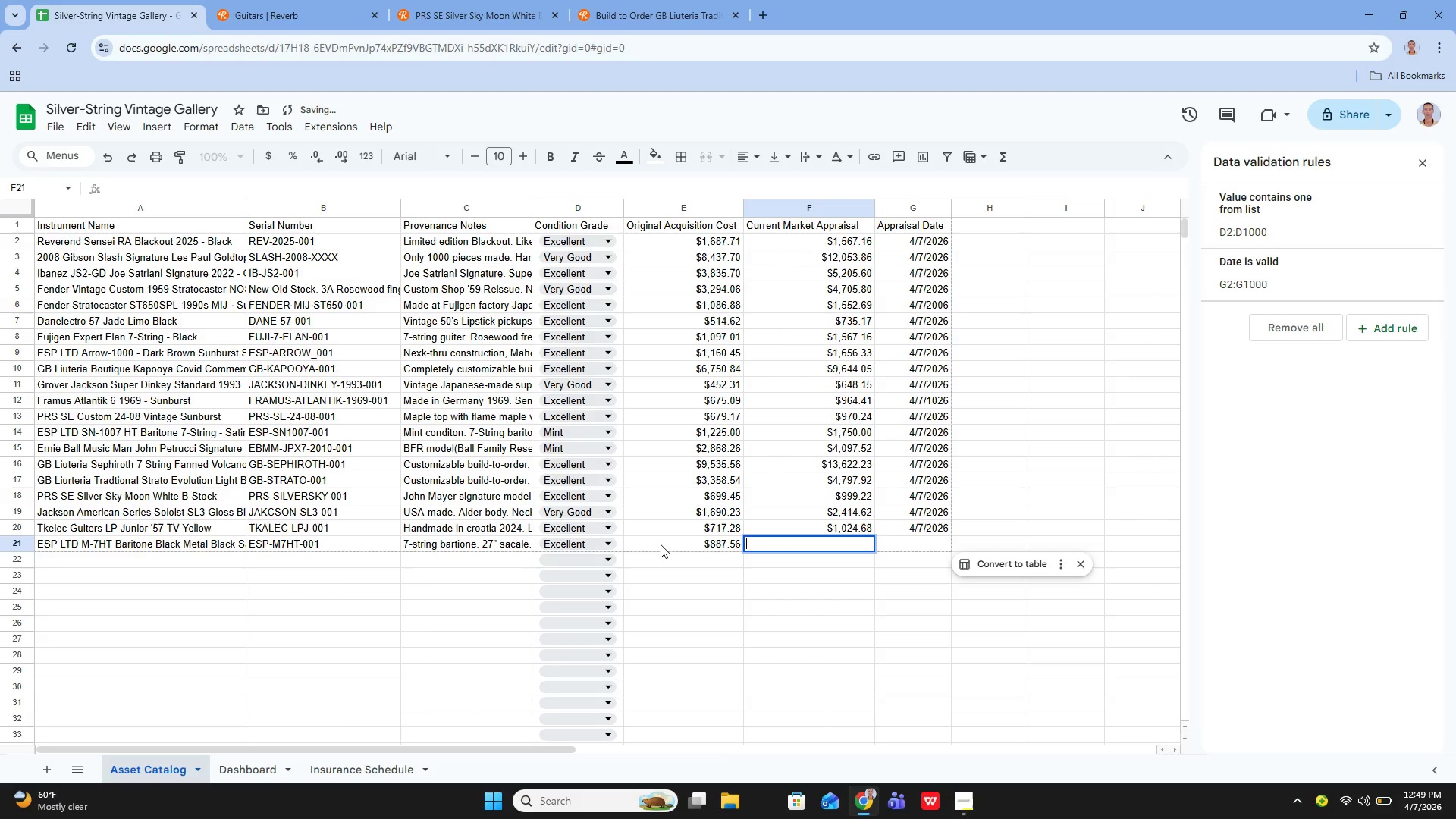 
type(1267.94)
 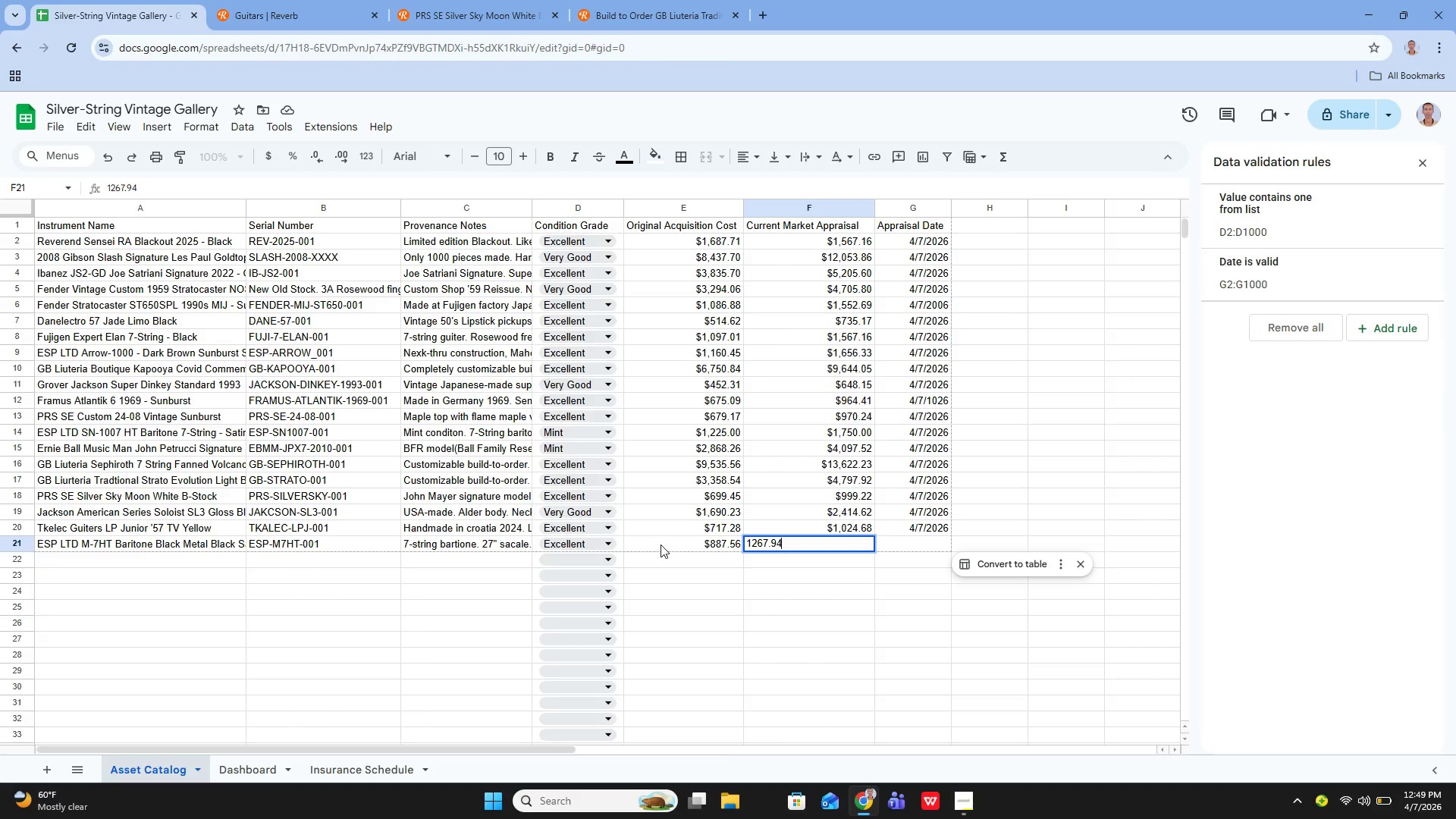 
key(Enter)
 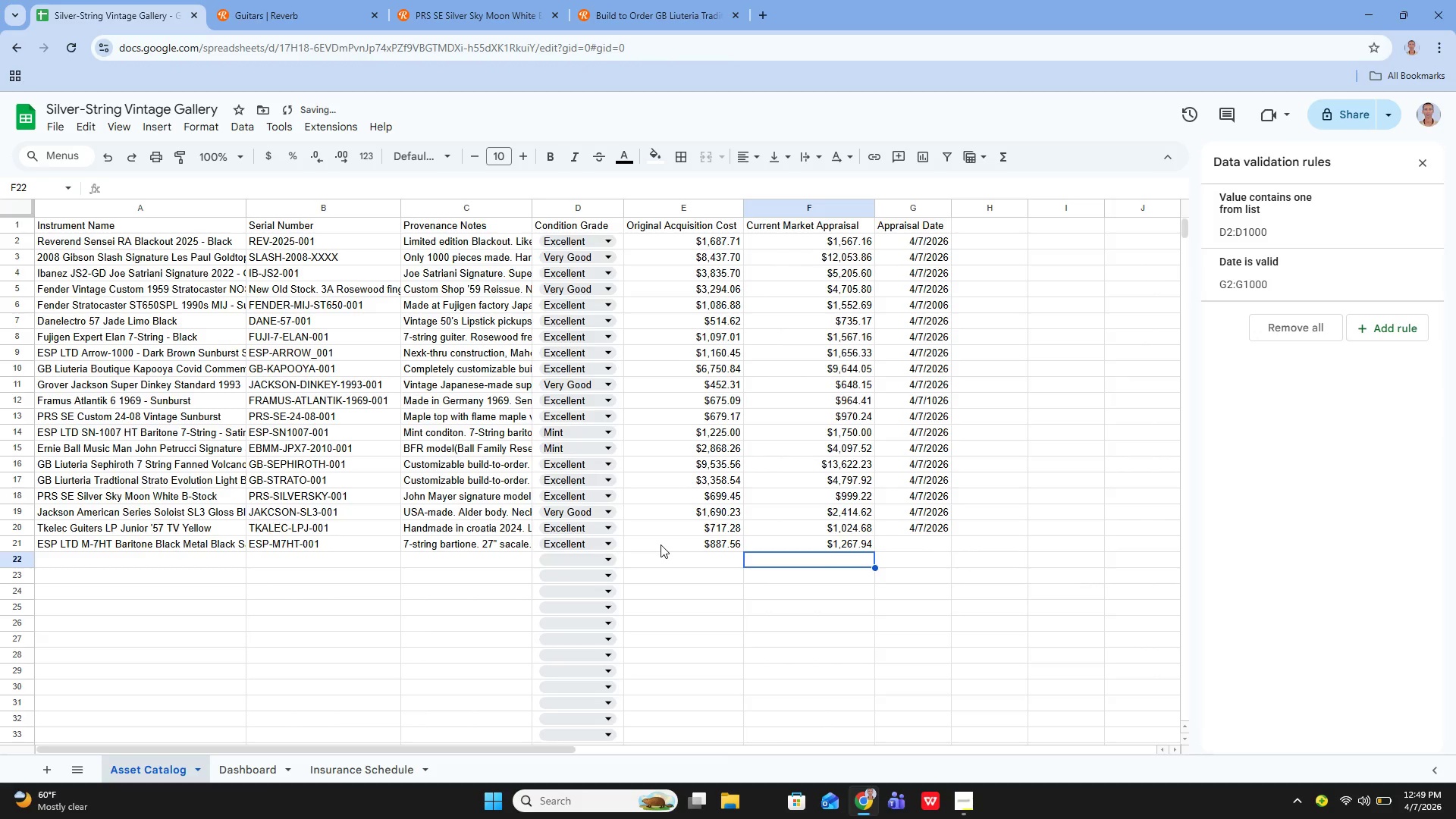 
key(ArrowUp)
 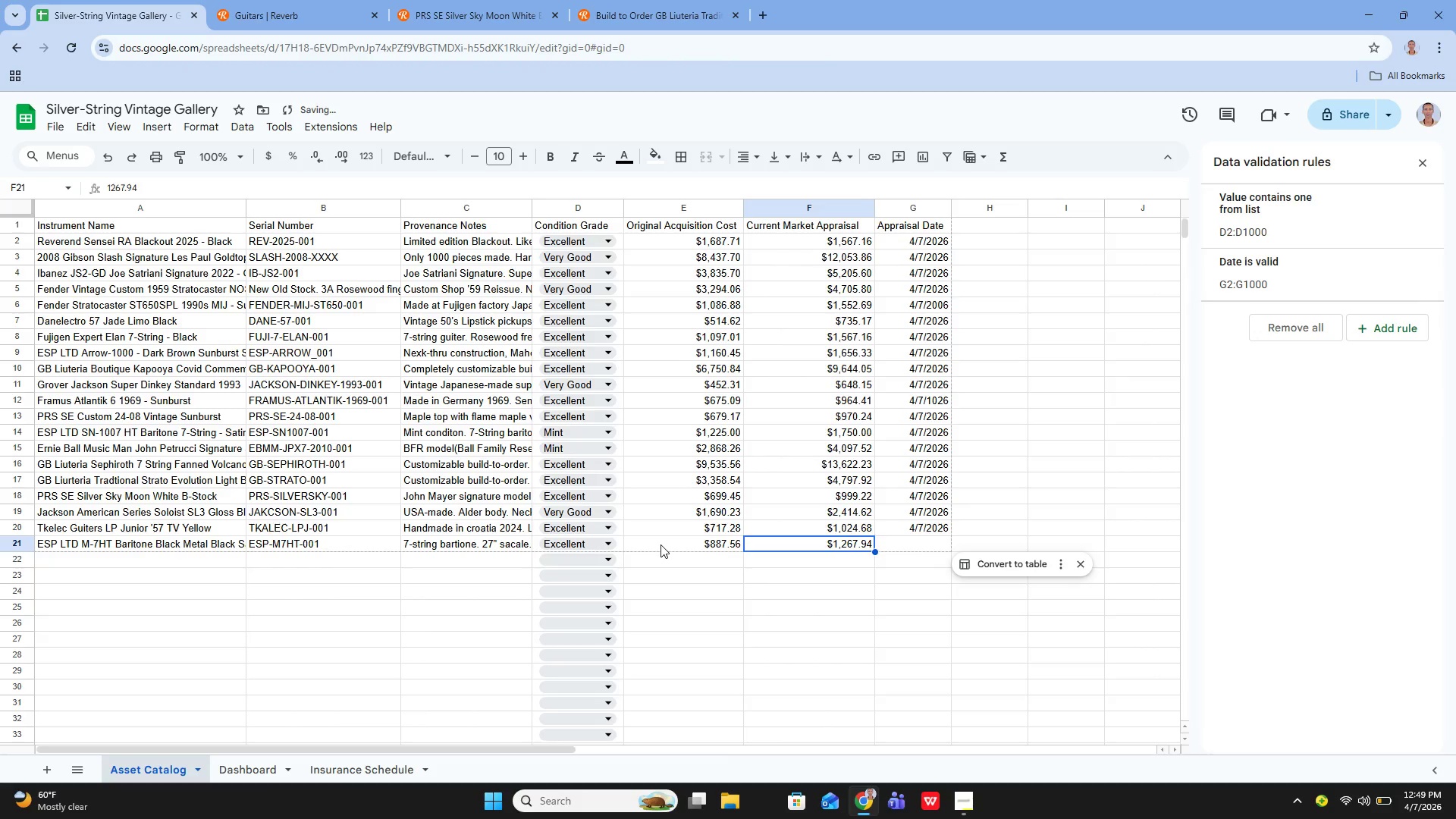 
key(ArrowRight)
 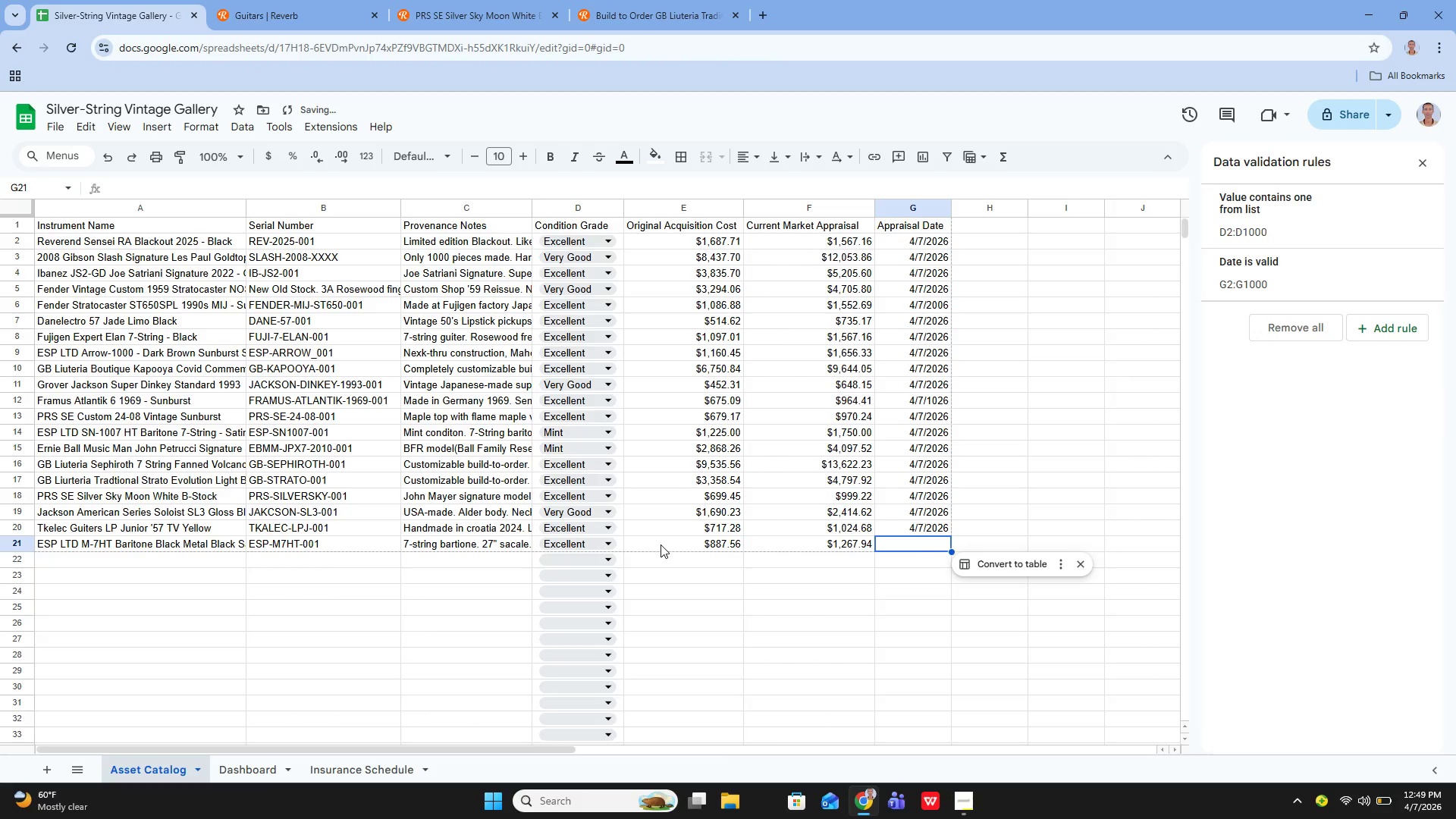 
type(4/7/1)
key(Backspace)
type(2026)
 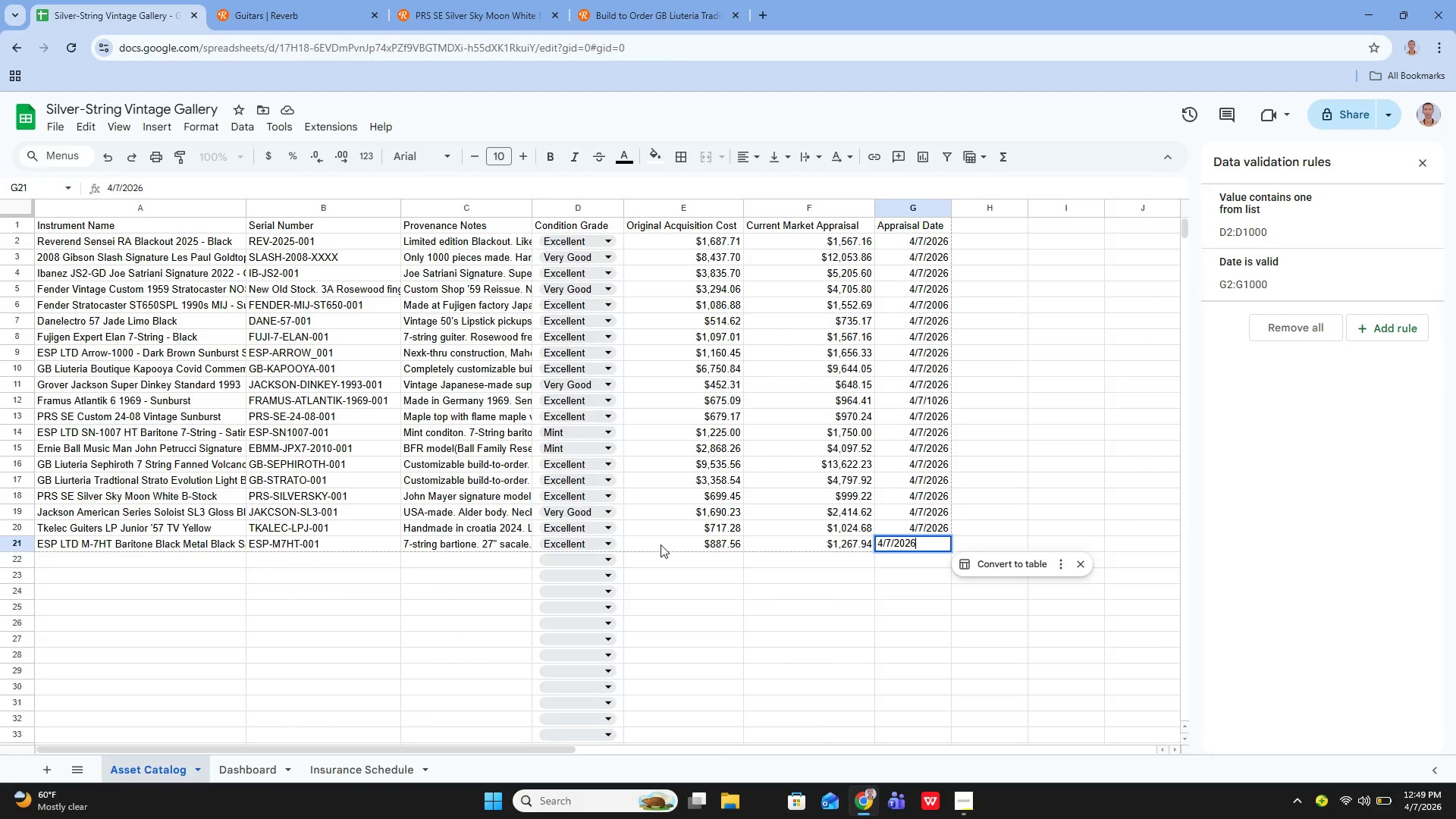 
key(Enter)
 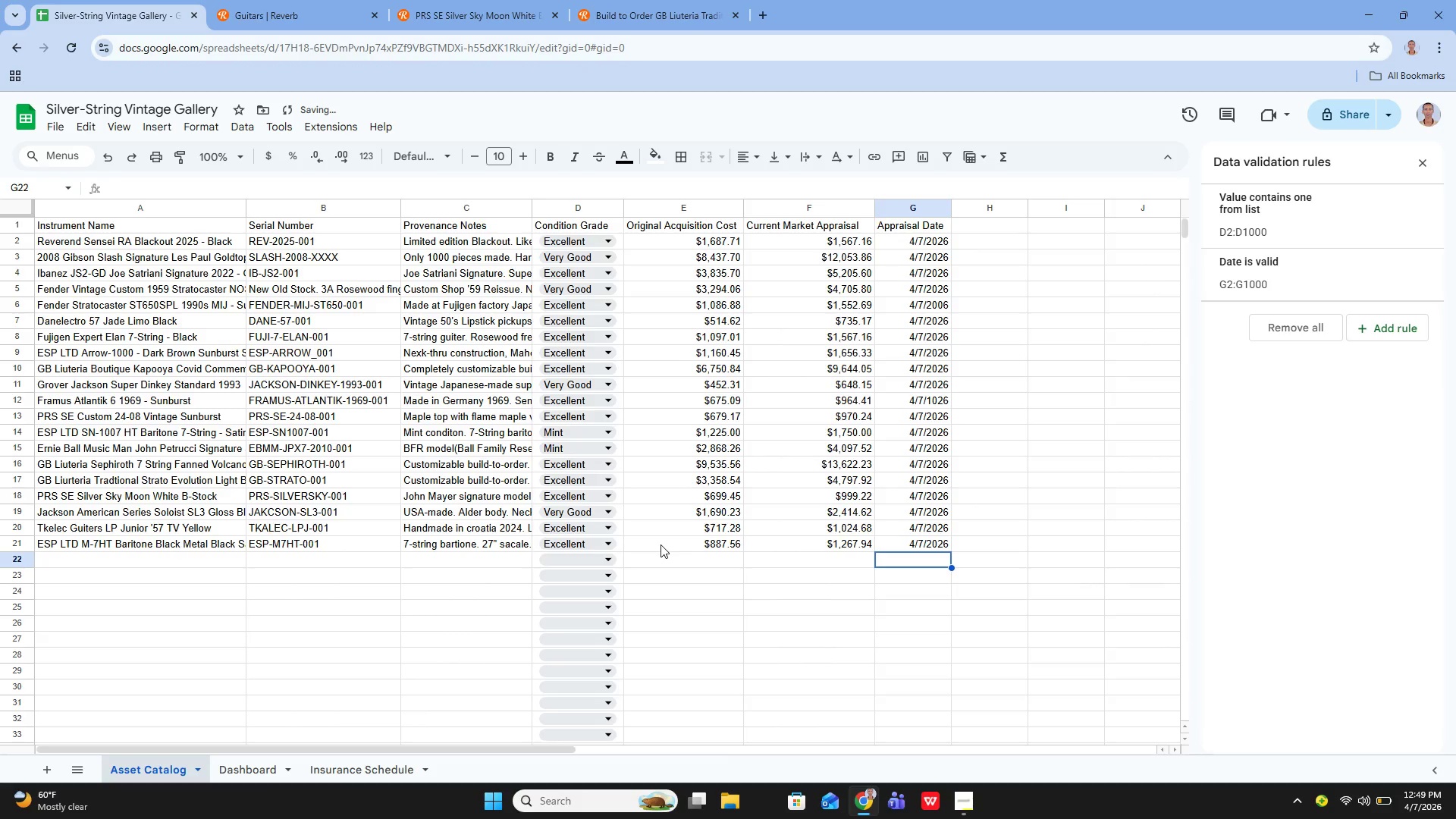 
key(ArrowLeft)
 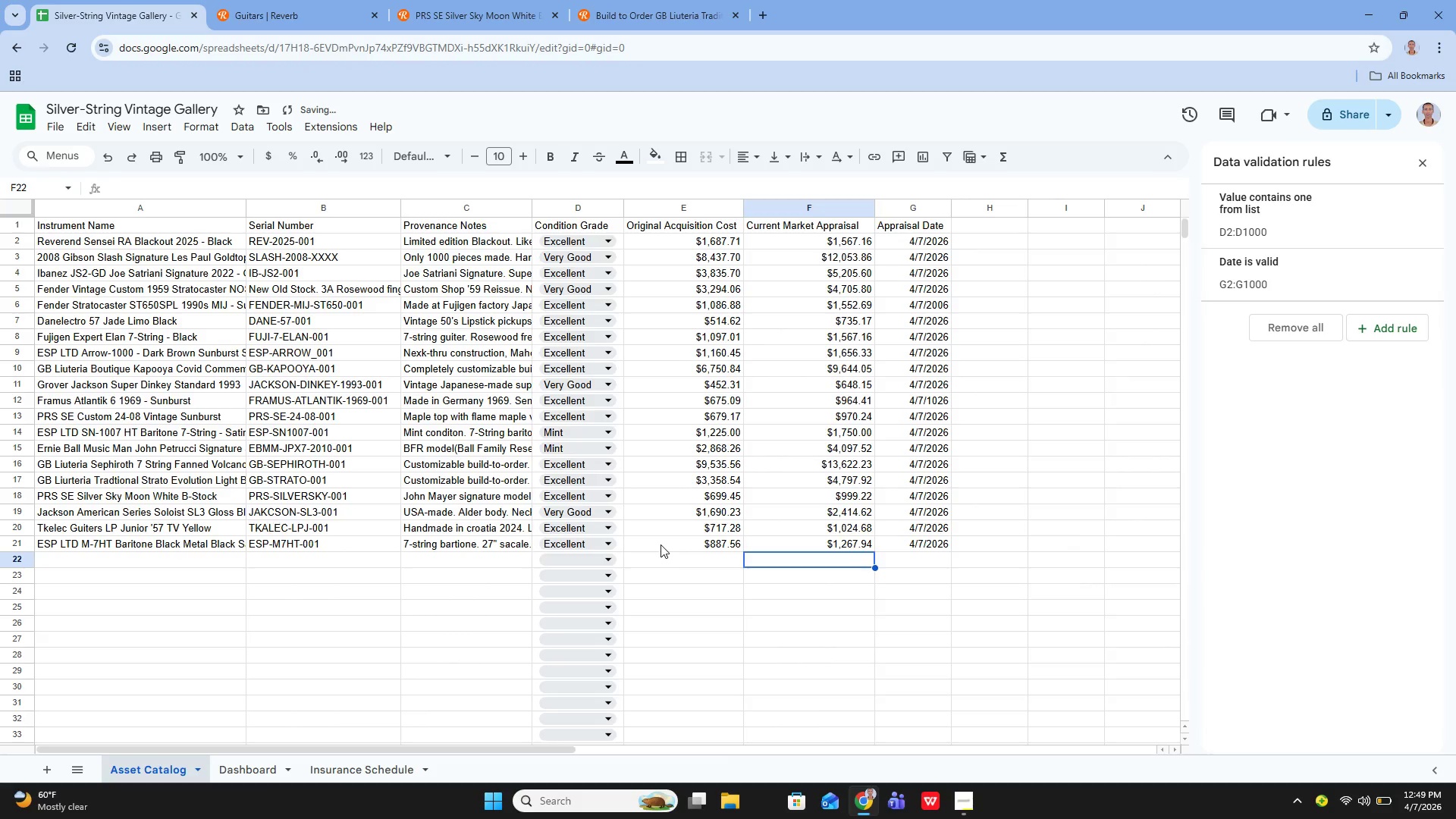 
key(ArrowLeft)
 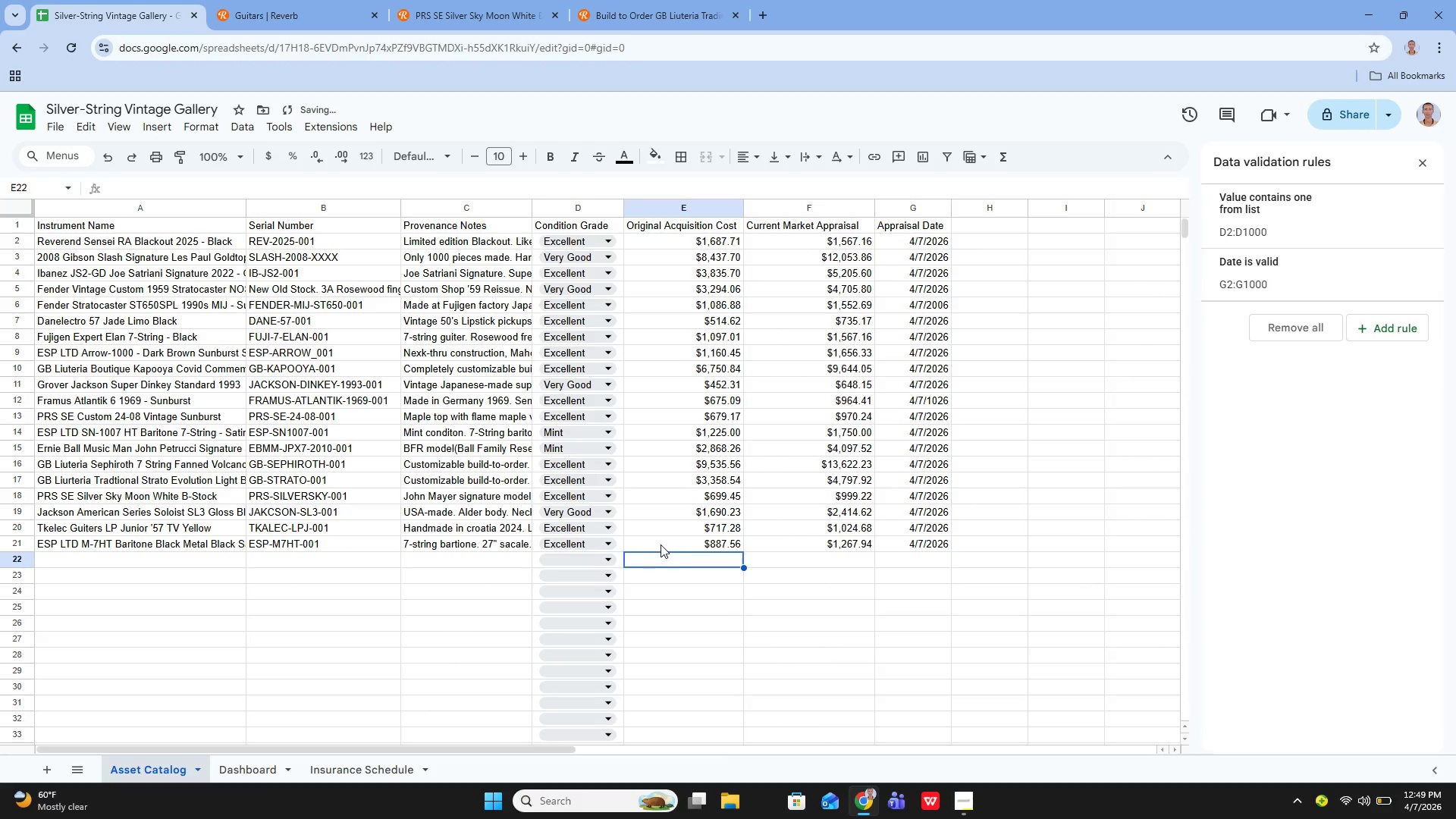 
key(ArrowLeft)
 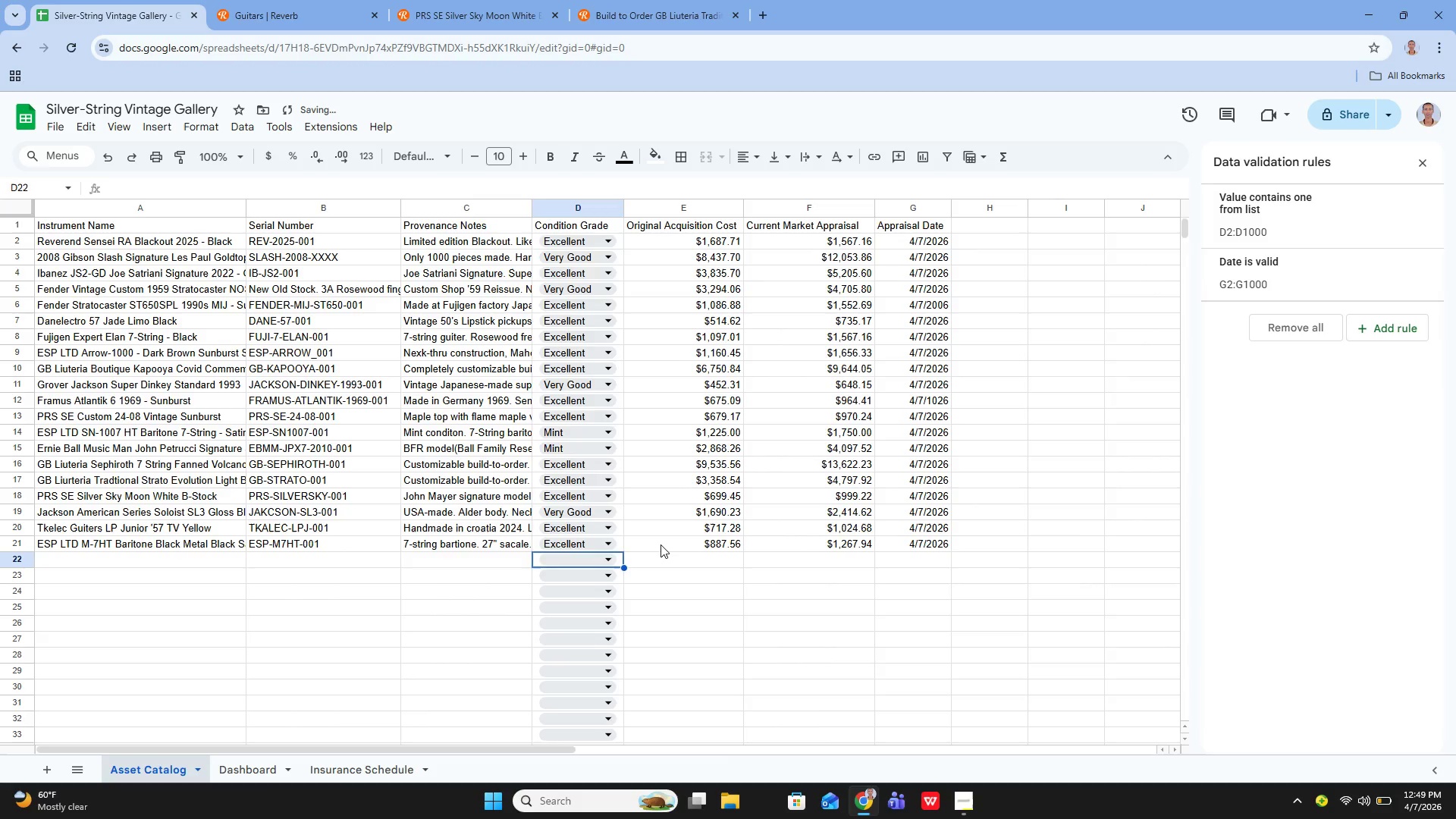 
key(ArrowLeft)
 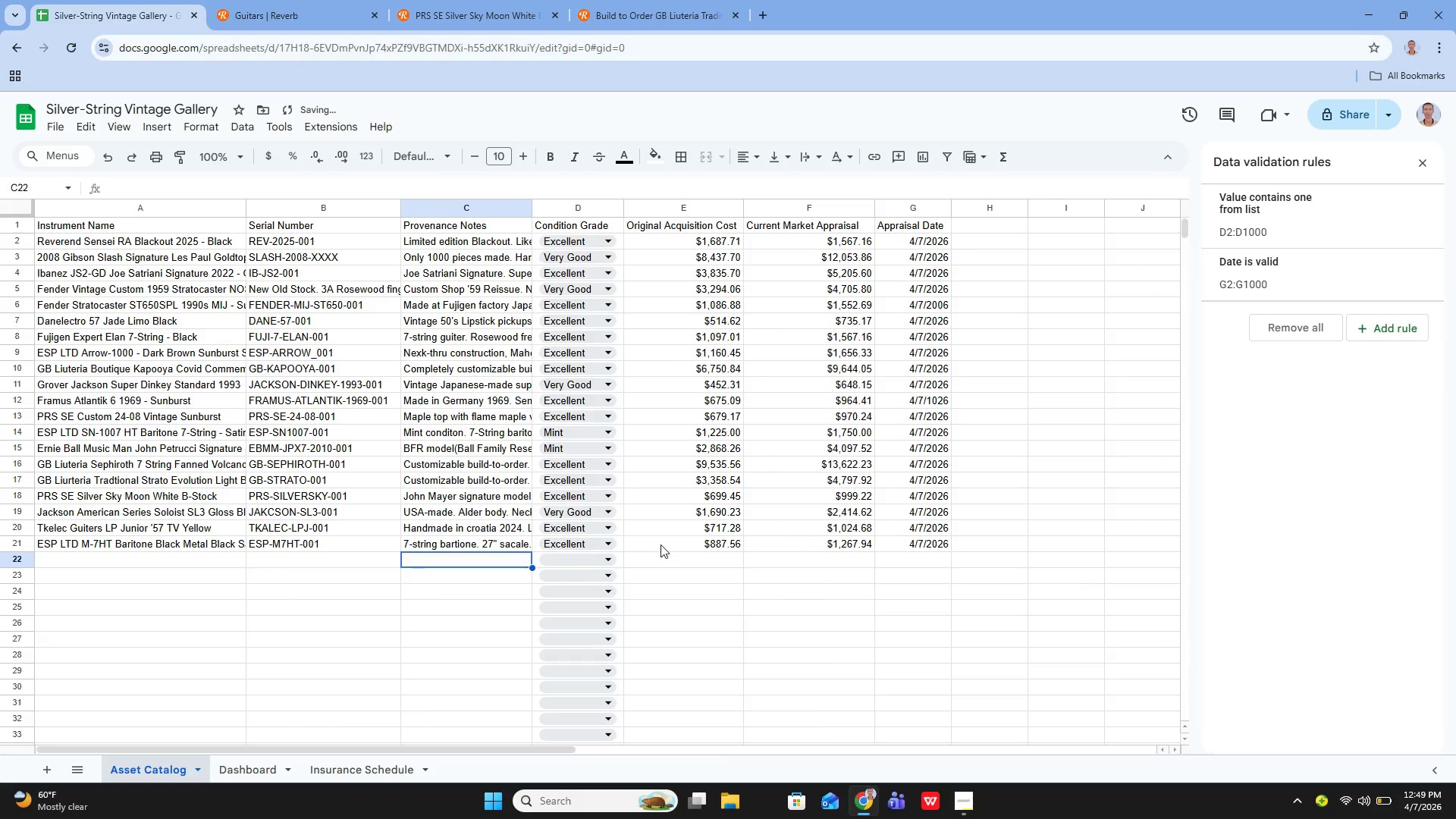 
key(ArrowLeft)
 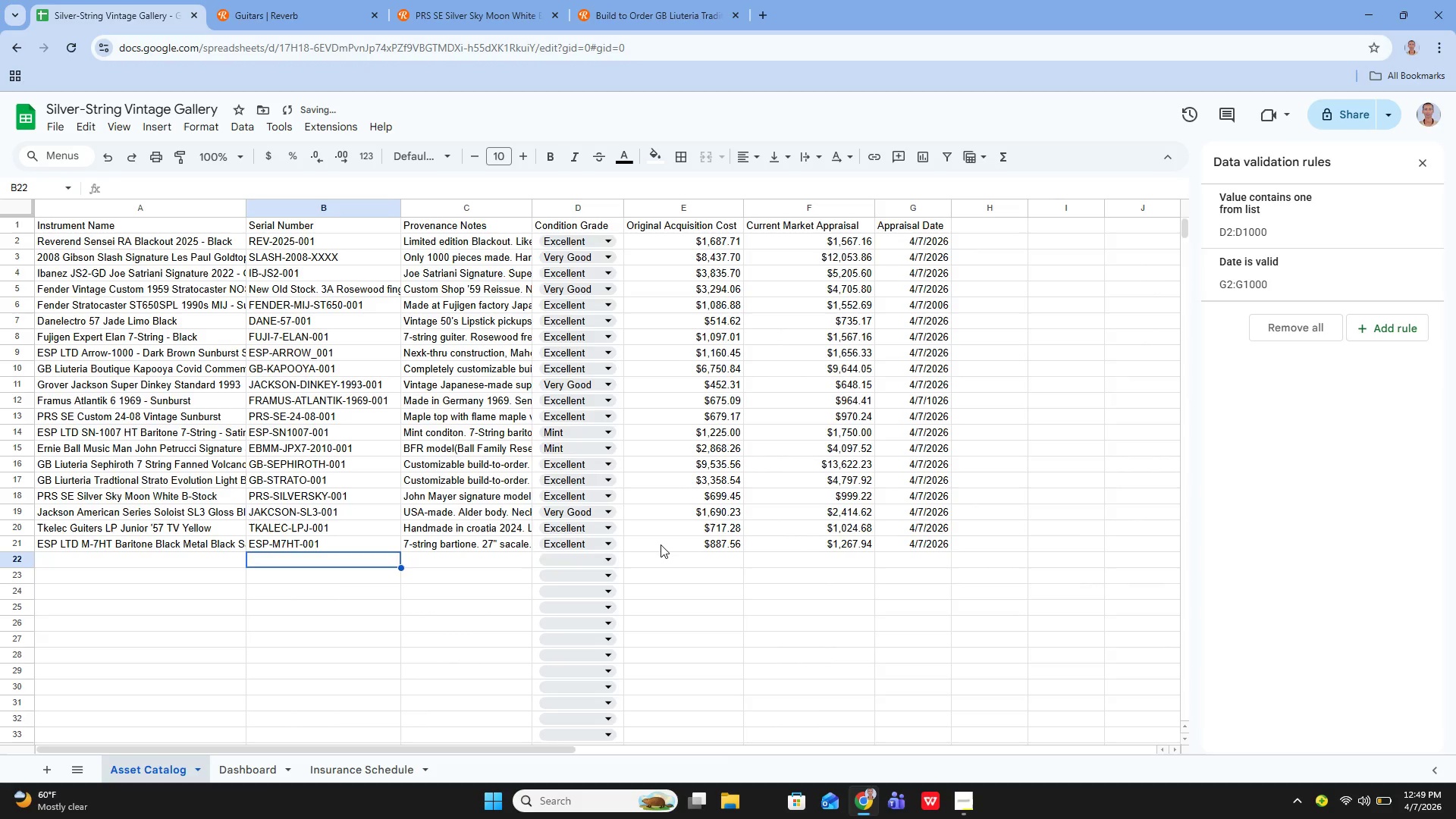 
key(ArrowLeft)
 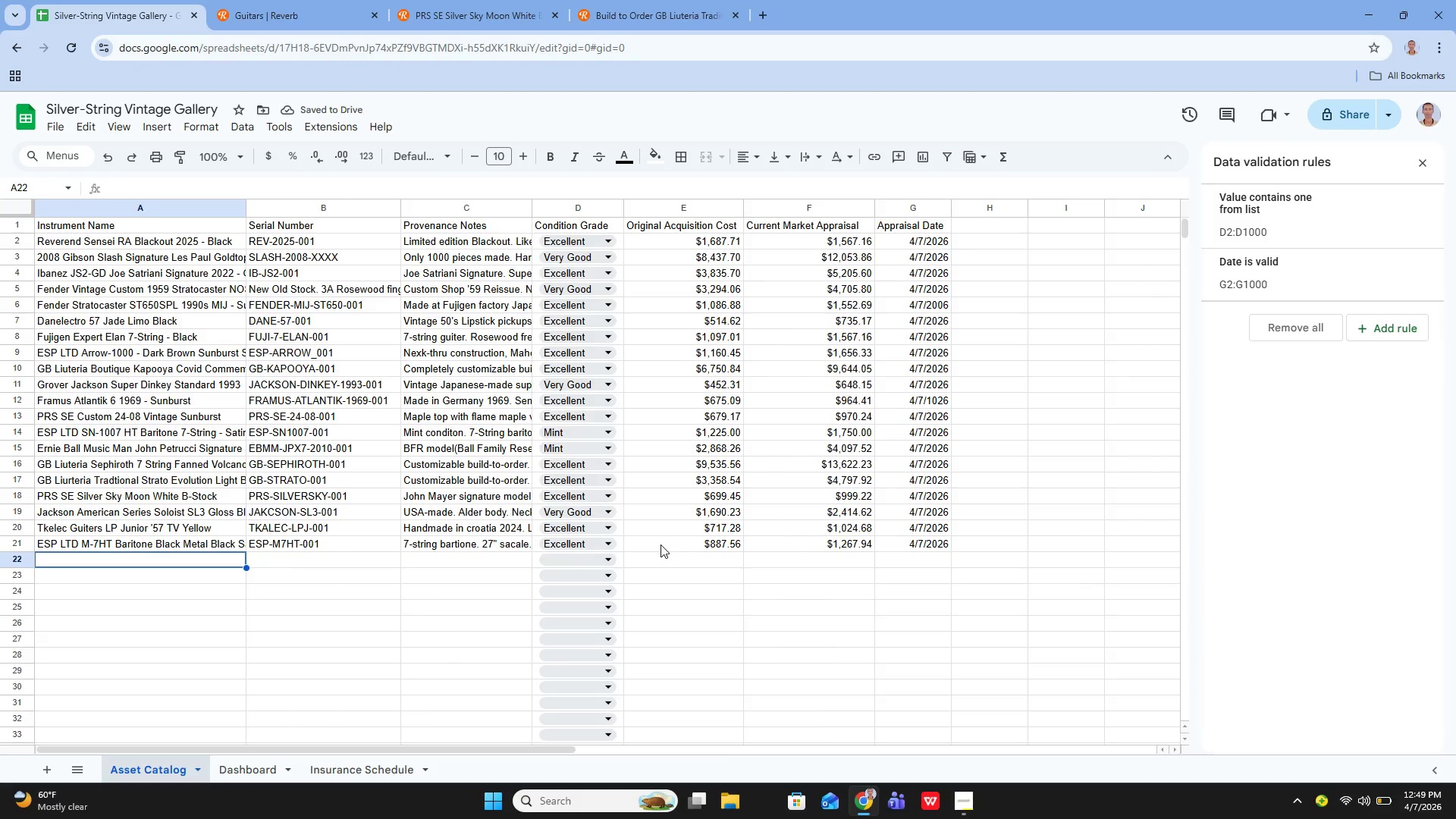 
scroll: coordinate [1026, 705], scroll_direction: up, amount: 1.0
 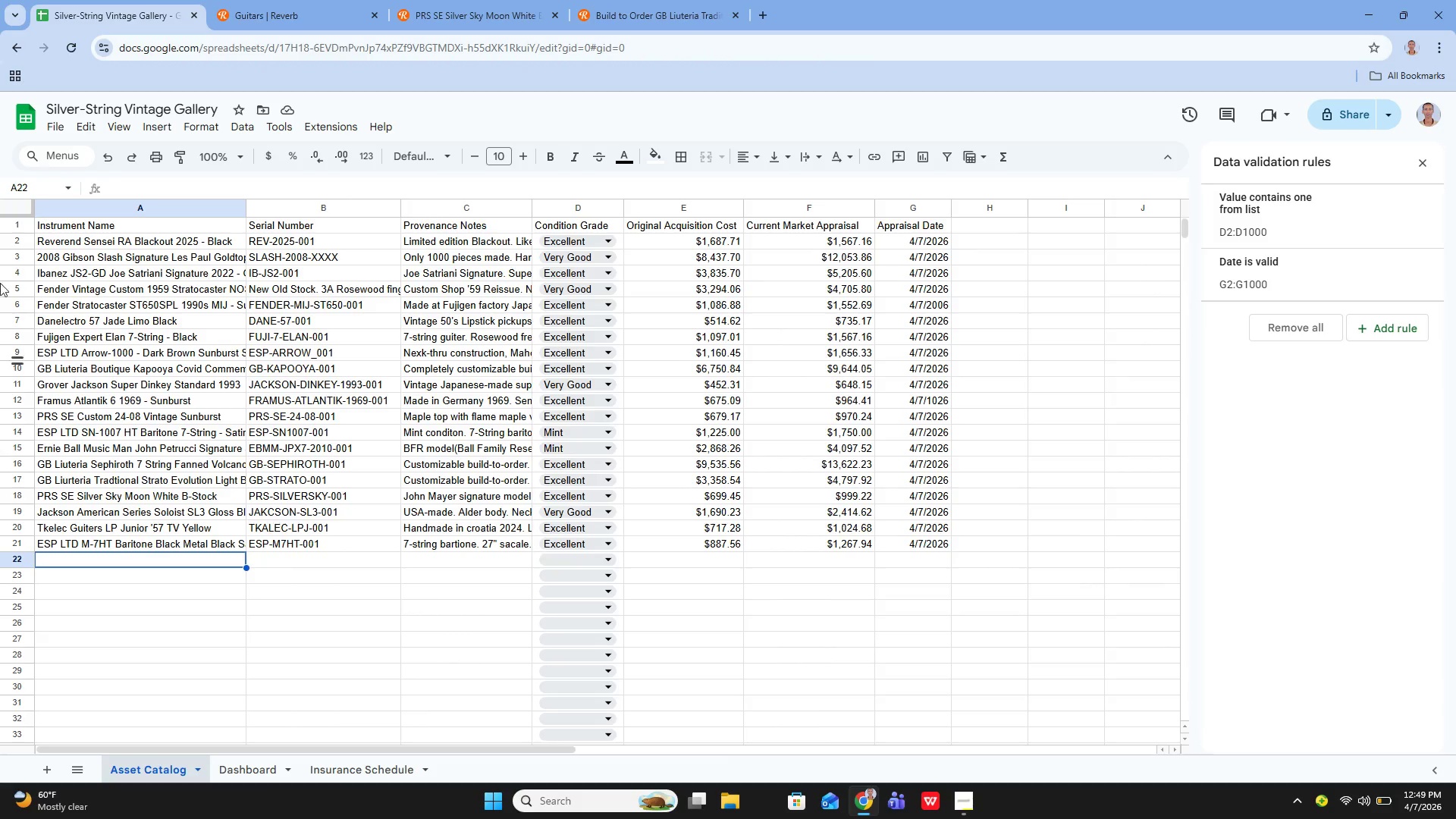 
left_click([274, 19])
 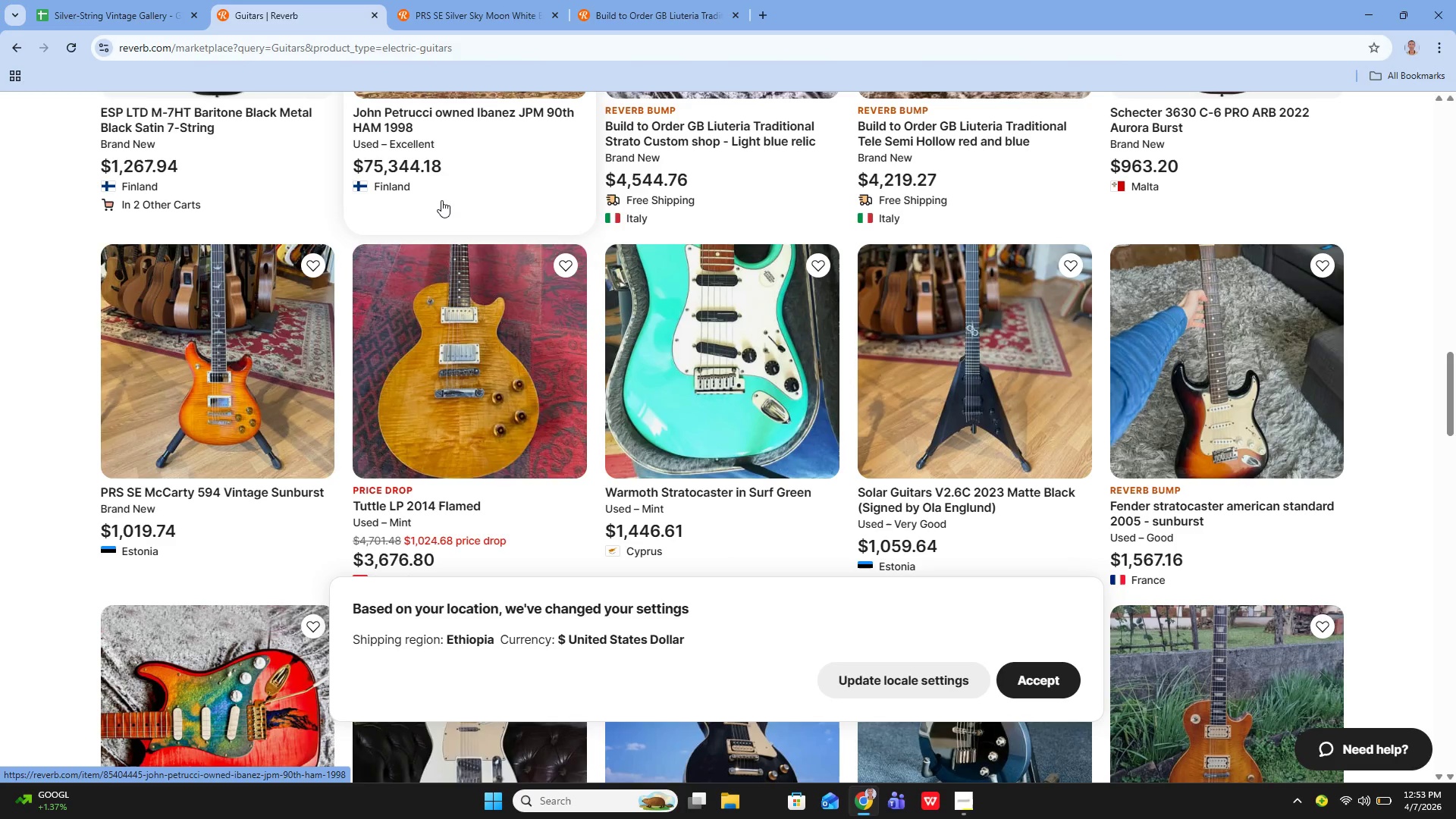 
wait(197.45)
 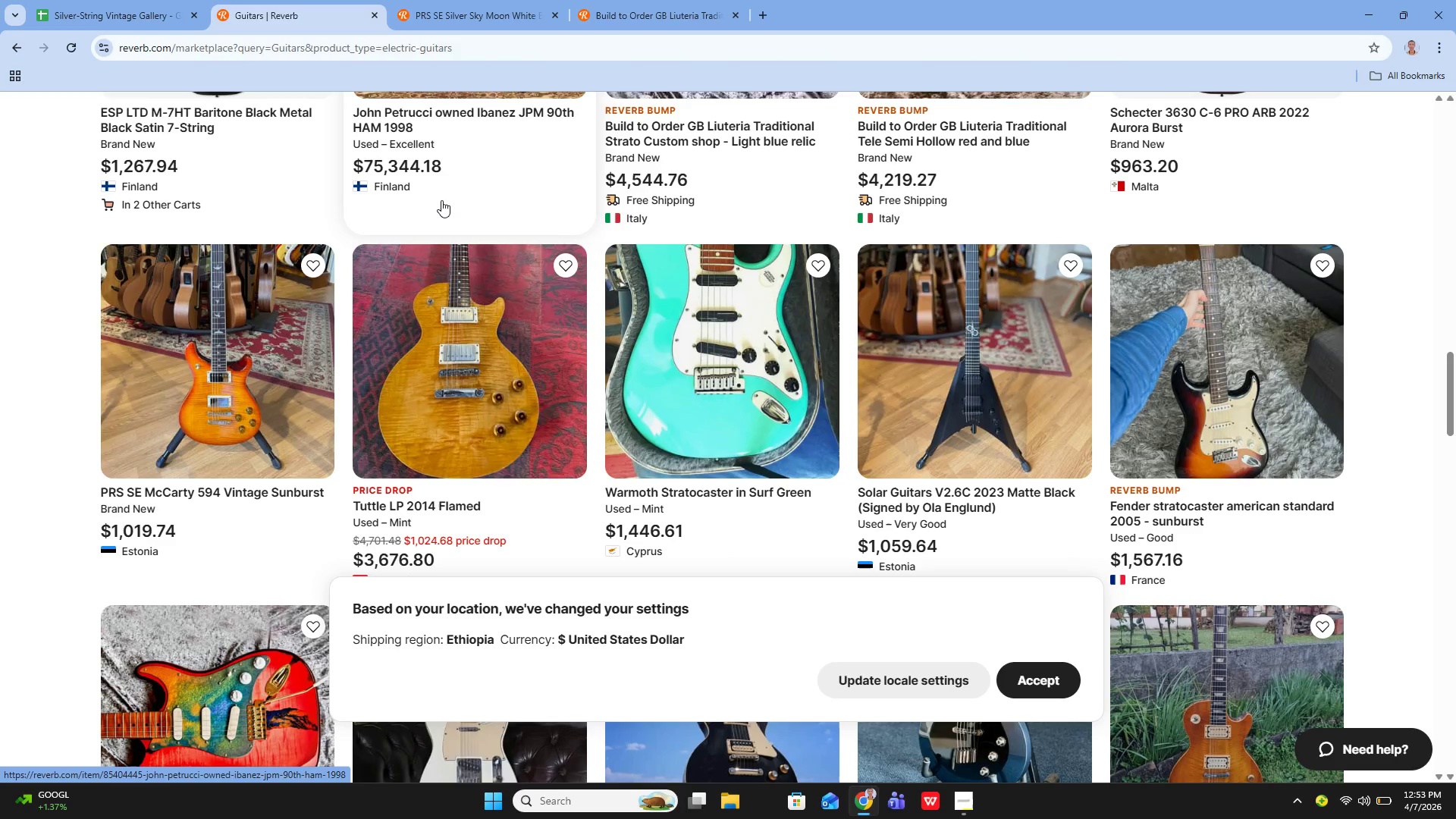 
scroll: coordinate [972, 375], scroll_direction: down, amount: 2.0
 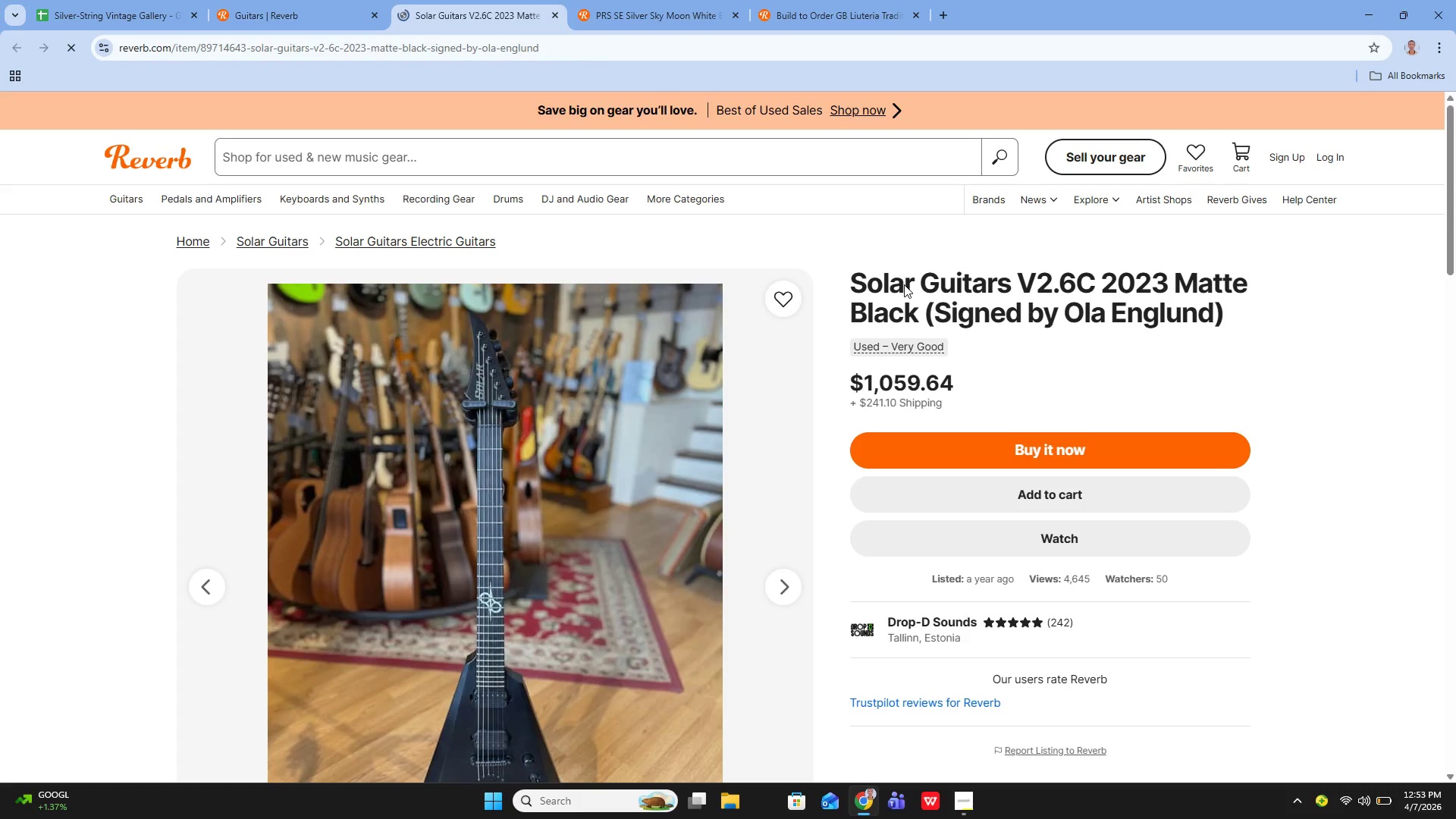 
wait(8.15)
 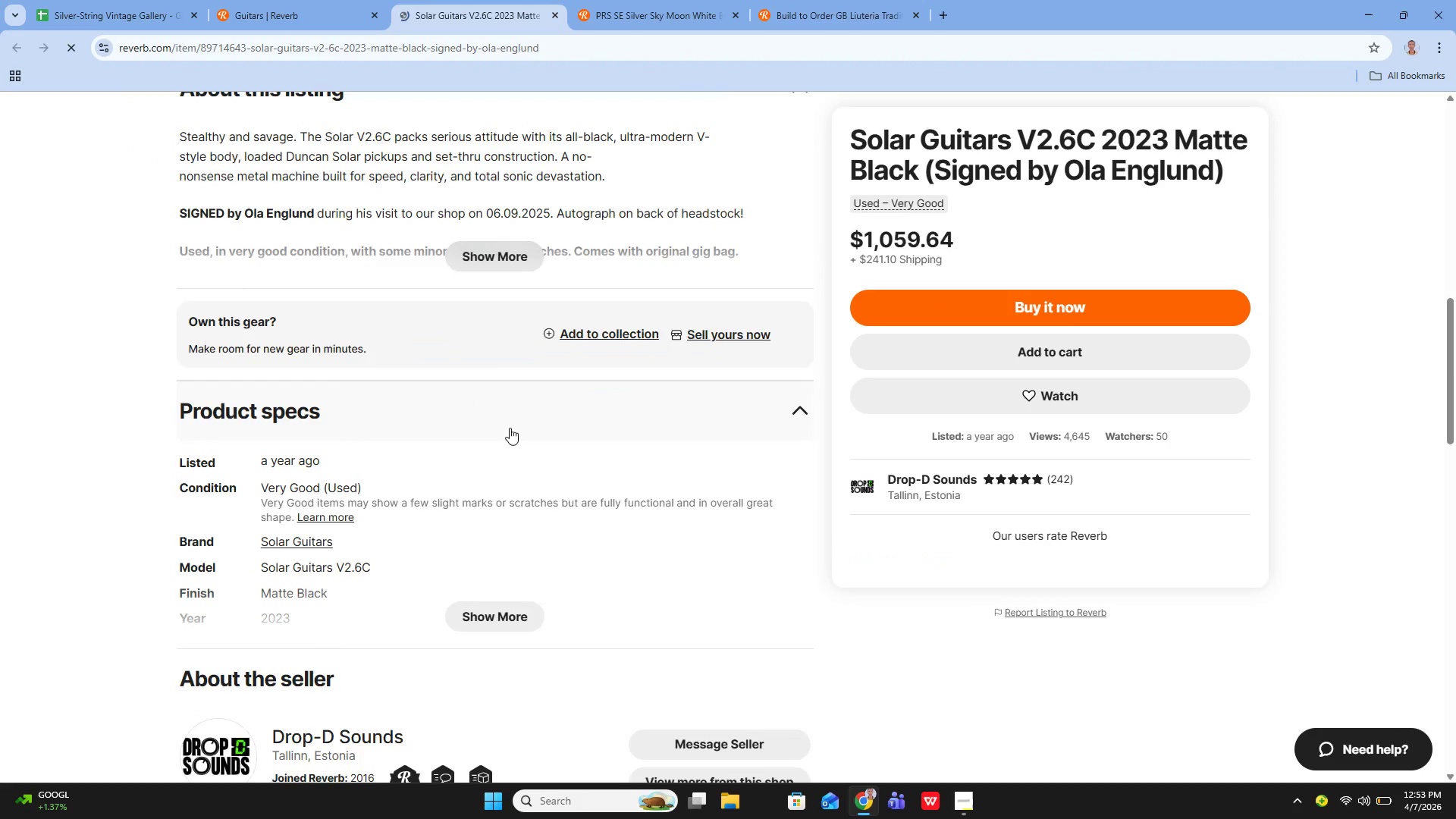 
left_click([485, 263])
 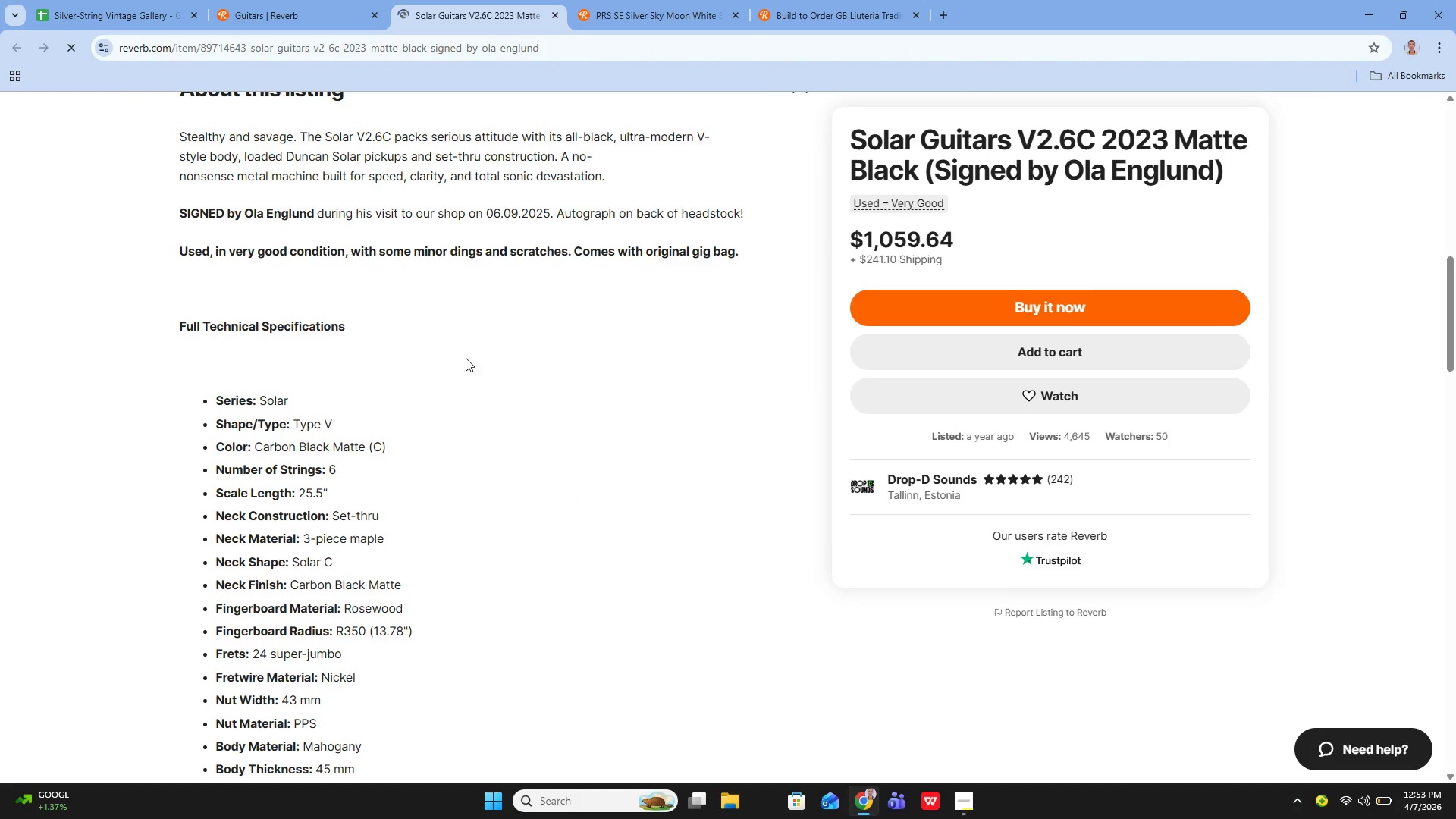 
scroll: coordinate [476, 355], scroll_direction: down, amount: 18.0